 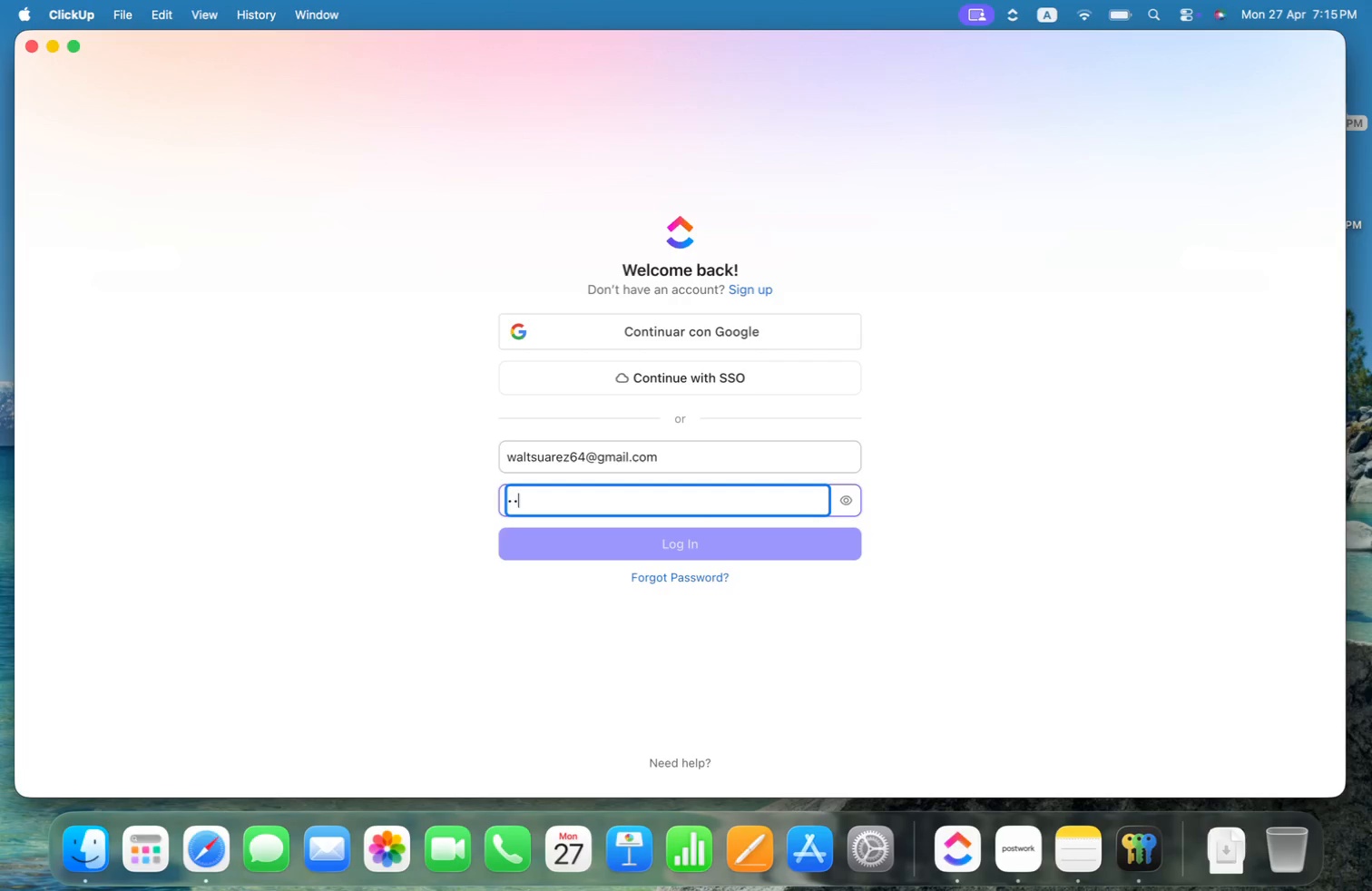 
hold_key(key=ShiftRight, duration=0.57)
 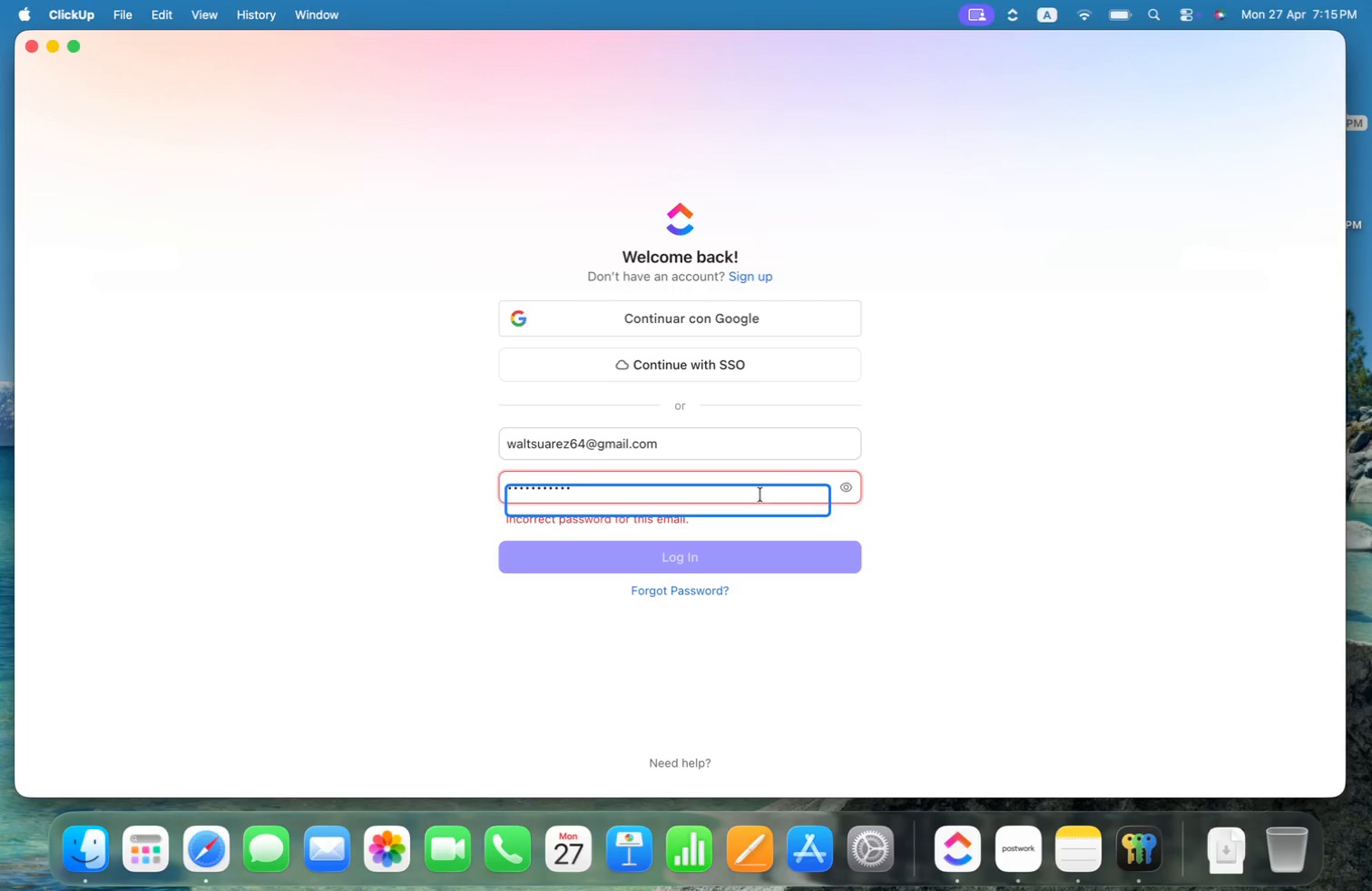 
hold_key(key=ShiftLeft, duration=0.36)
 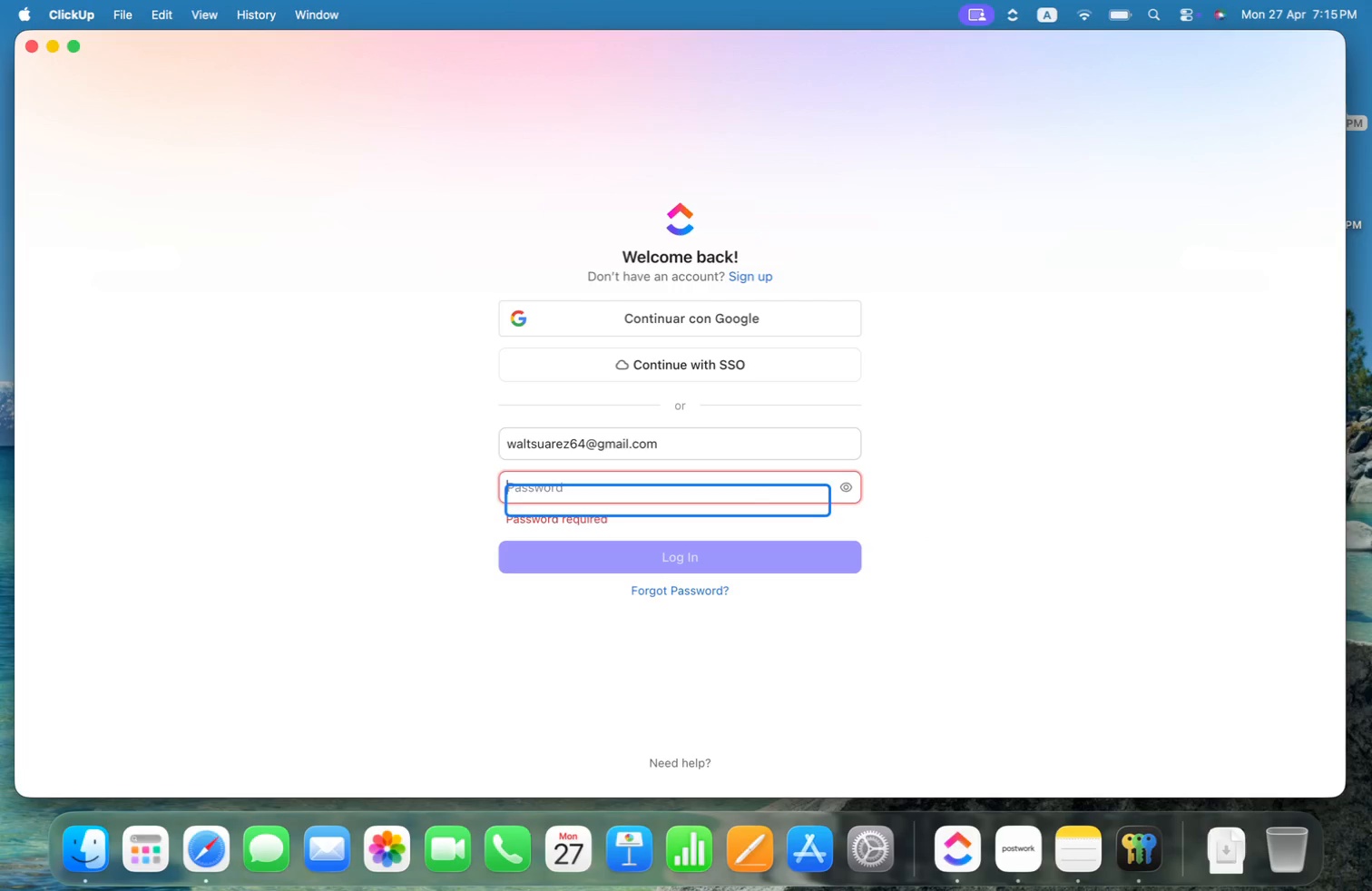 
key(Meta+Shift+CommandLeft)
 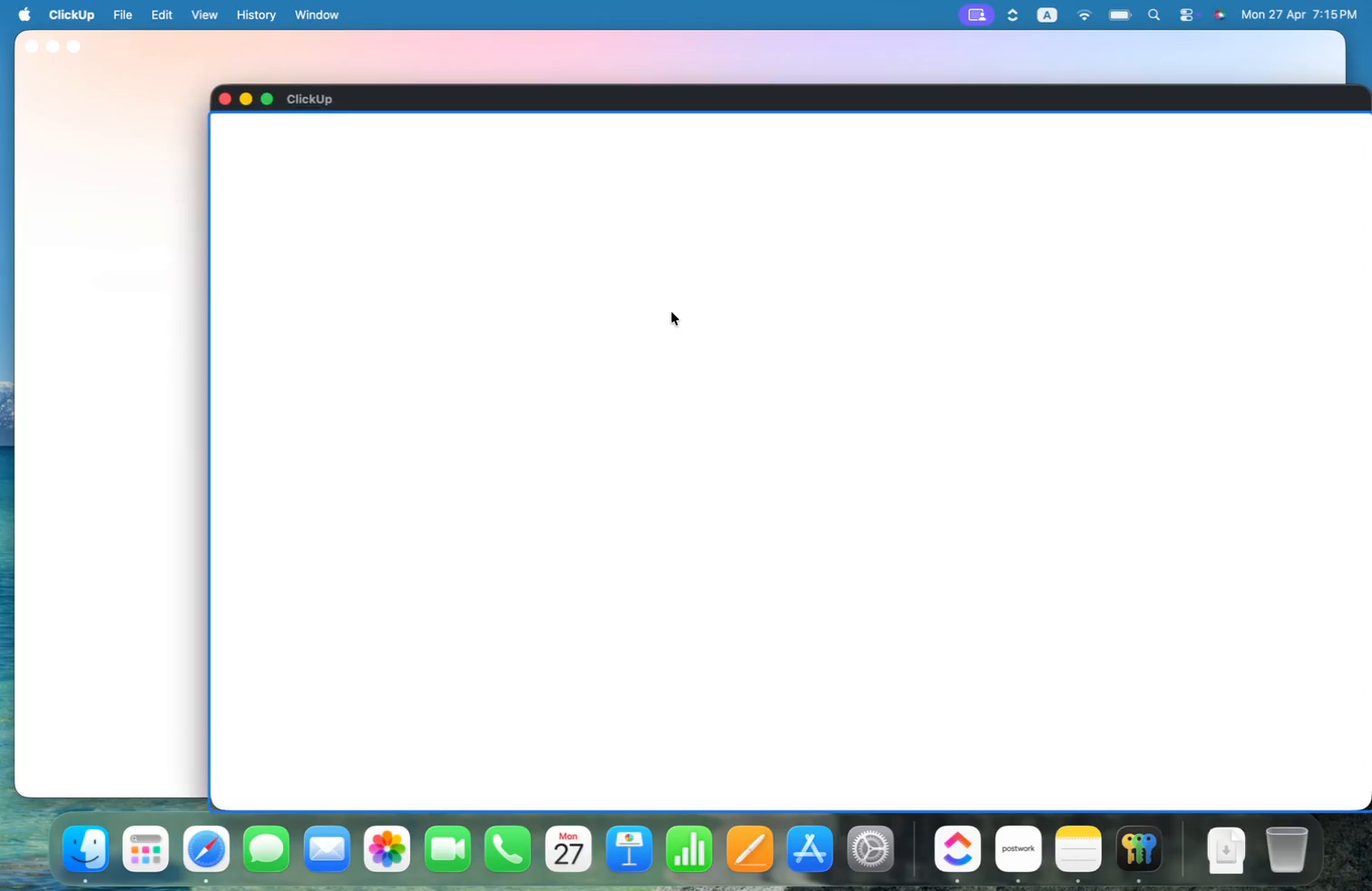 
left_click([802, 428])
 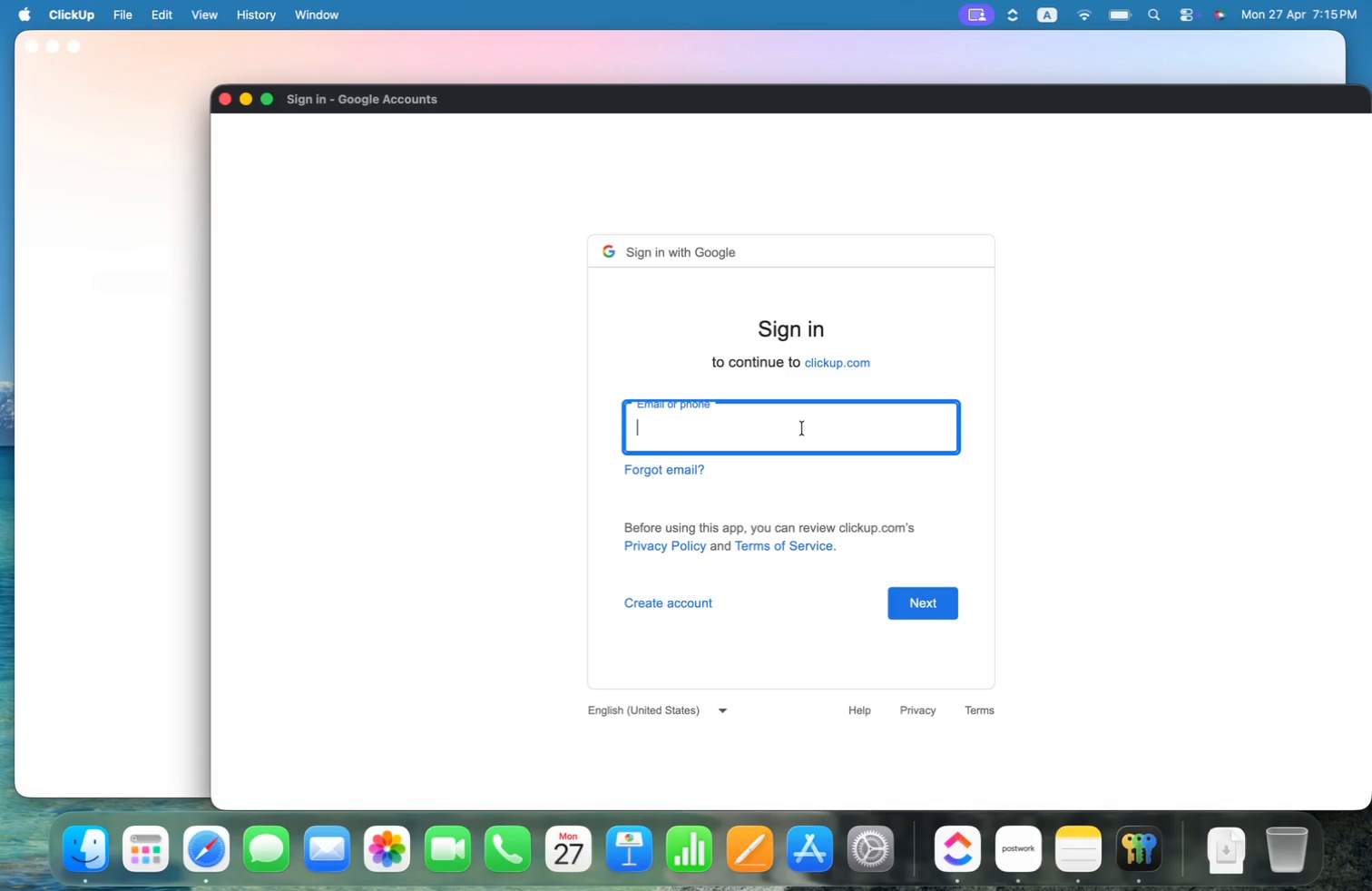 
type(waltsuarez64@)
key(Backspace)
 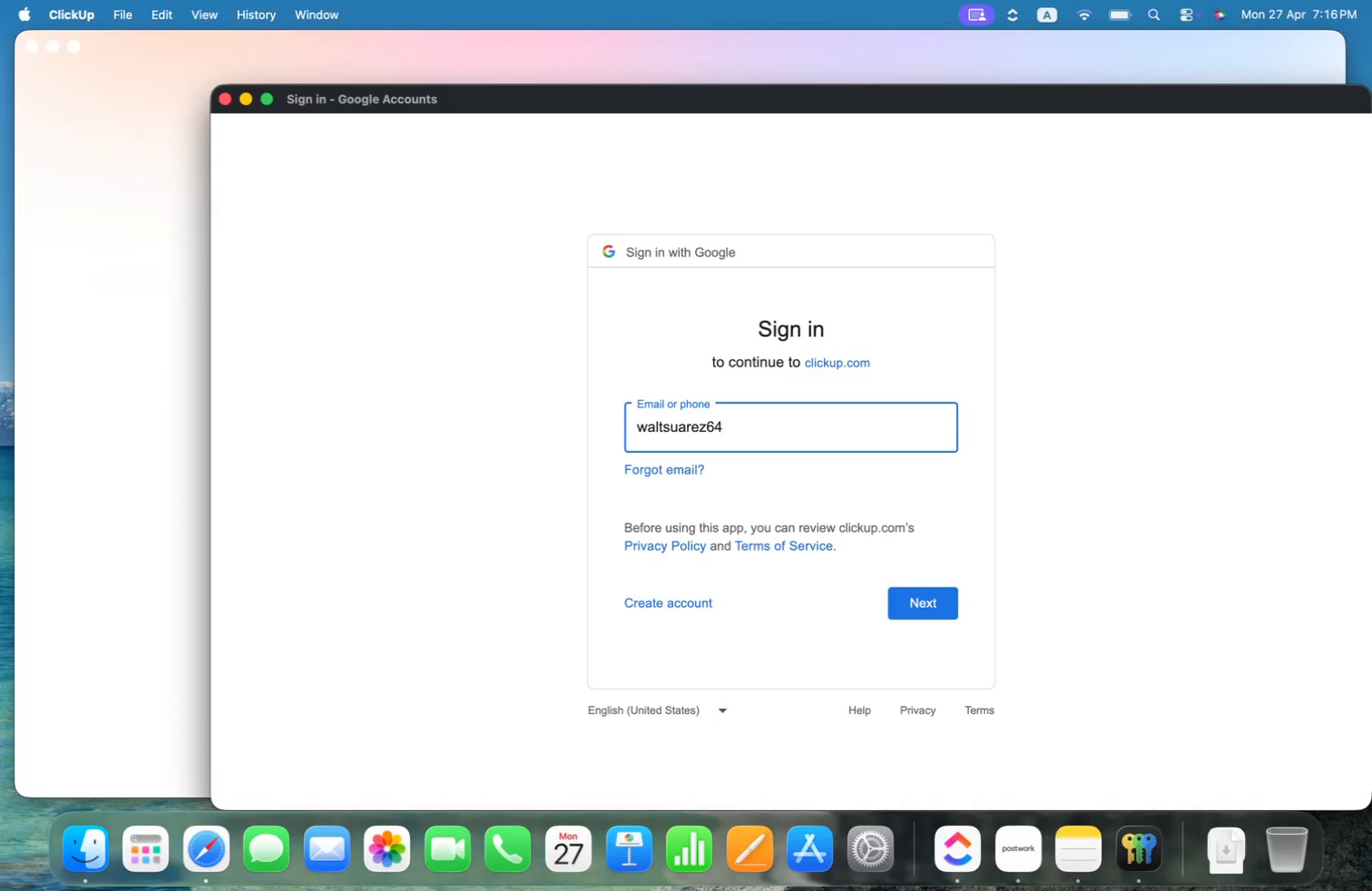 
 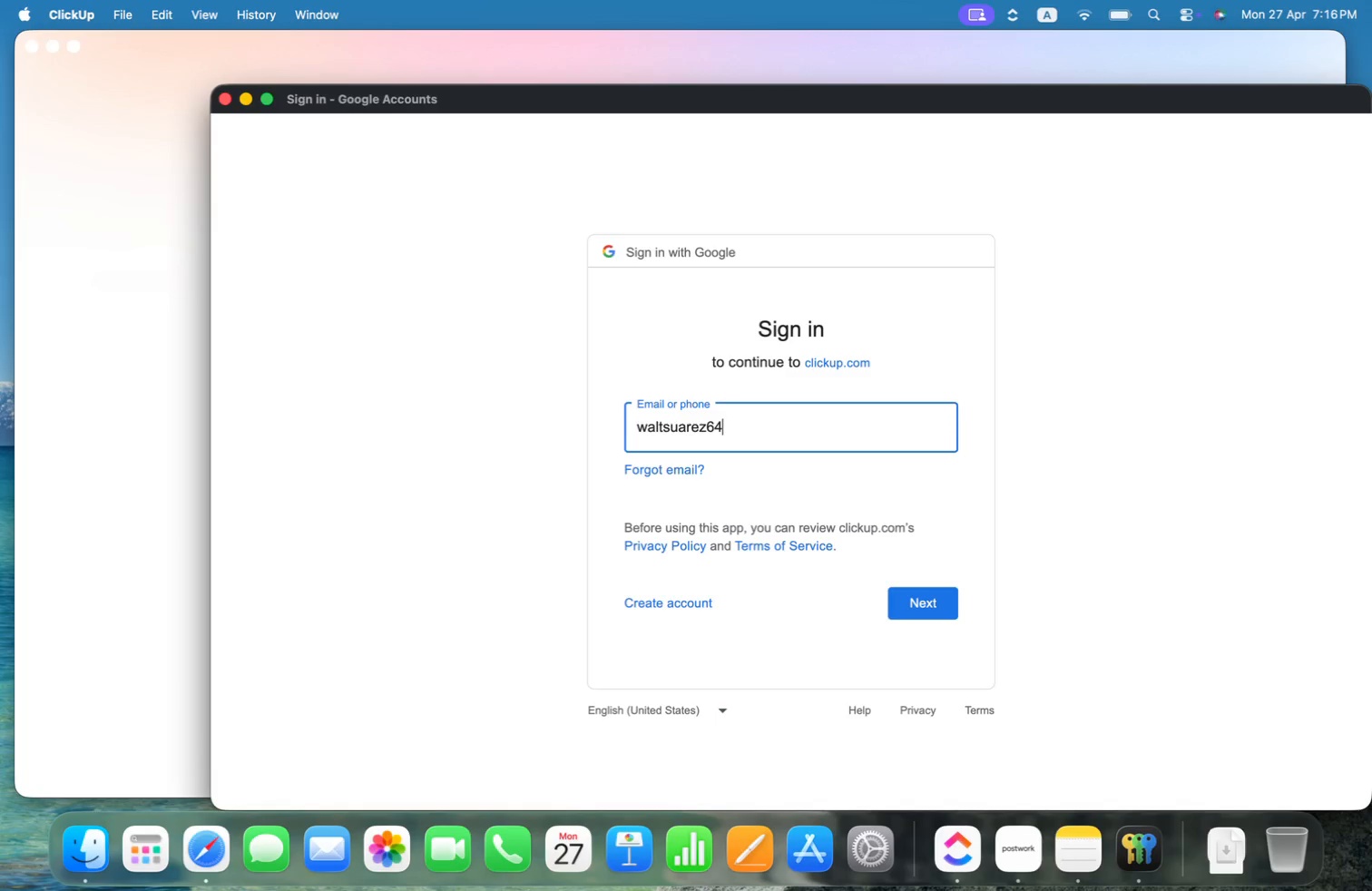 
key(Enter)
 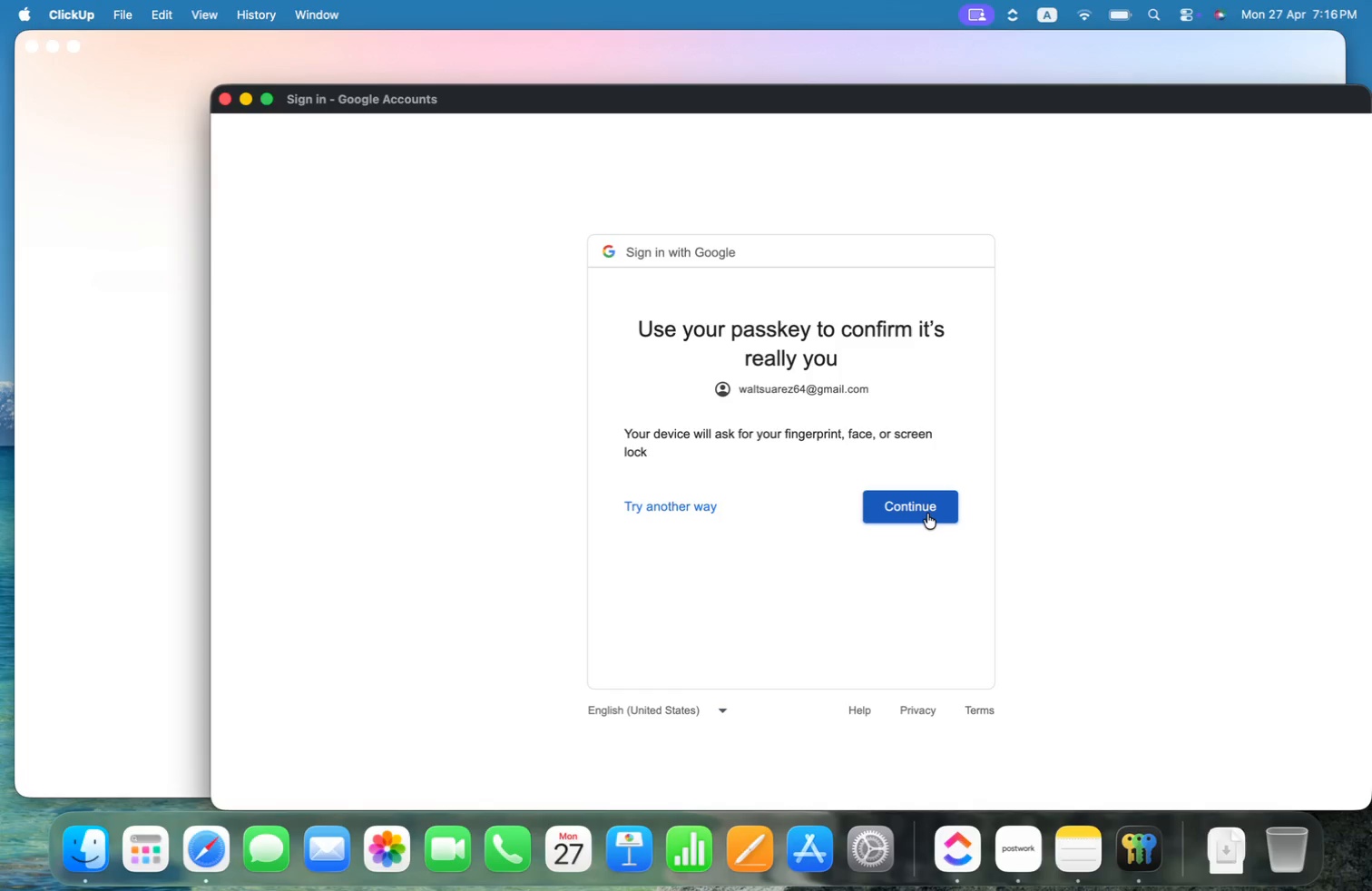 
wait(5.77)
 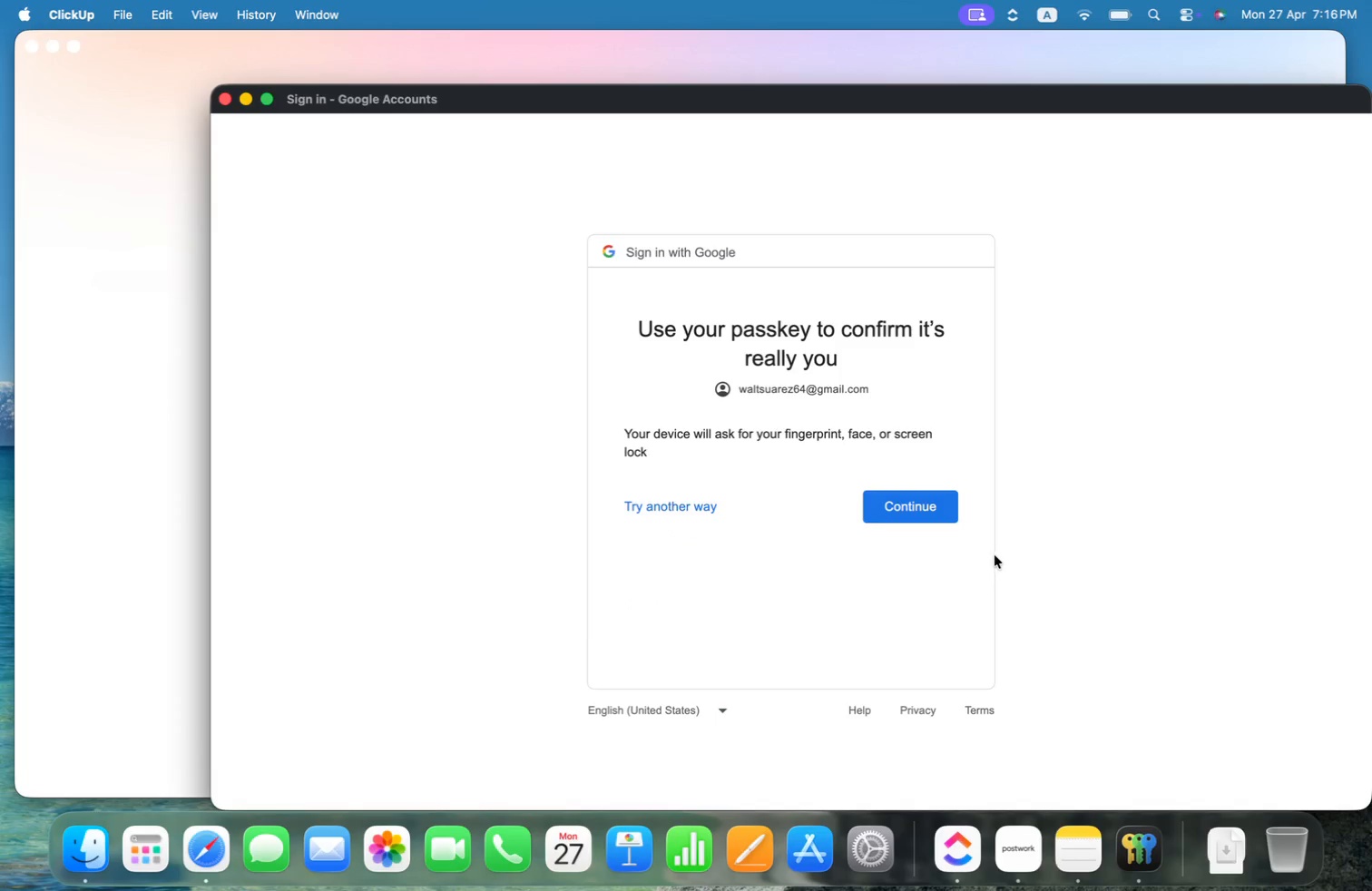 
mouse_move([696, 533])
 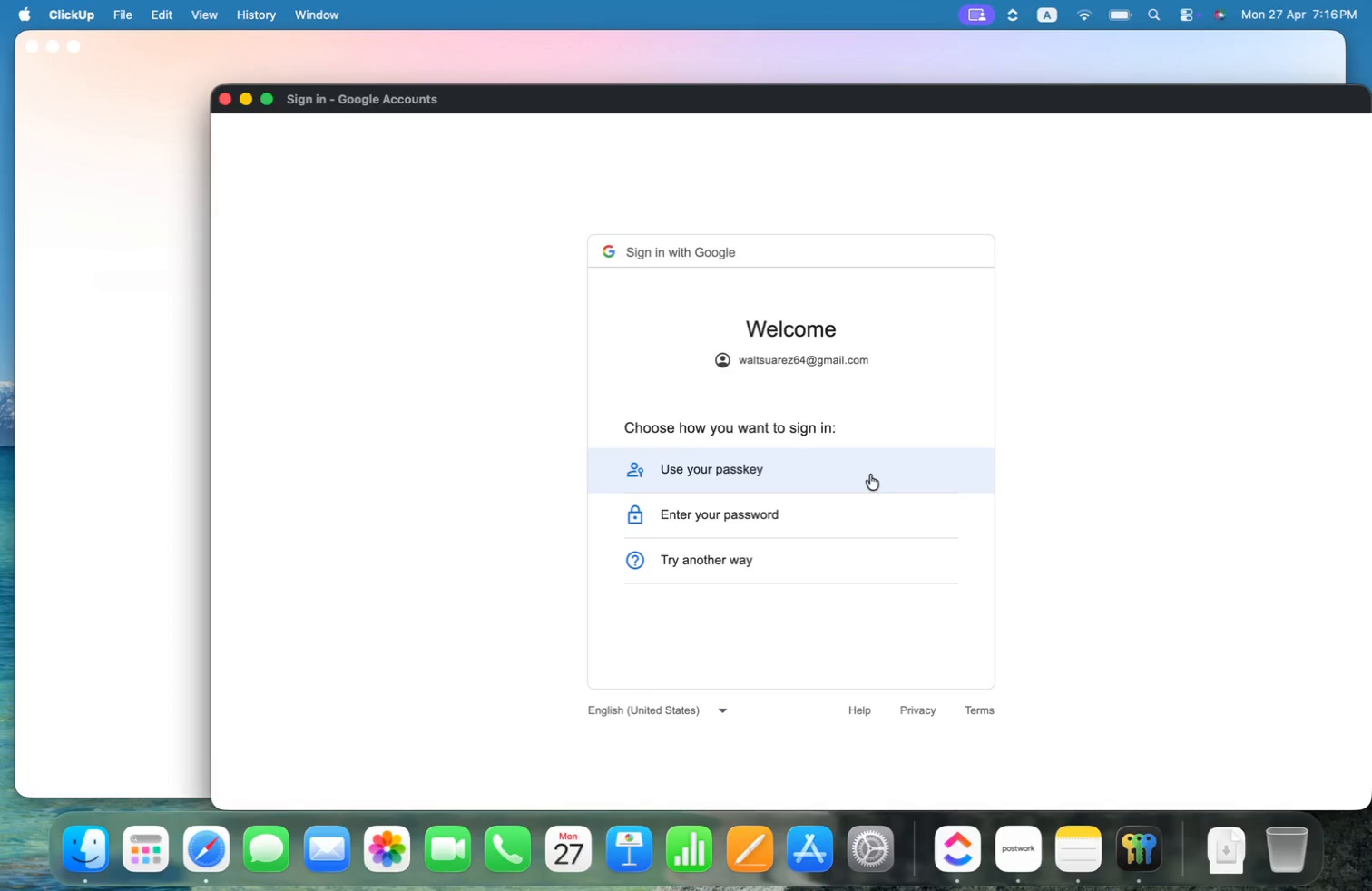 
left_click([756, 576])
 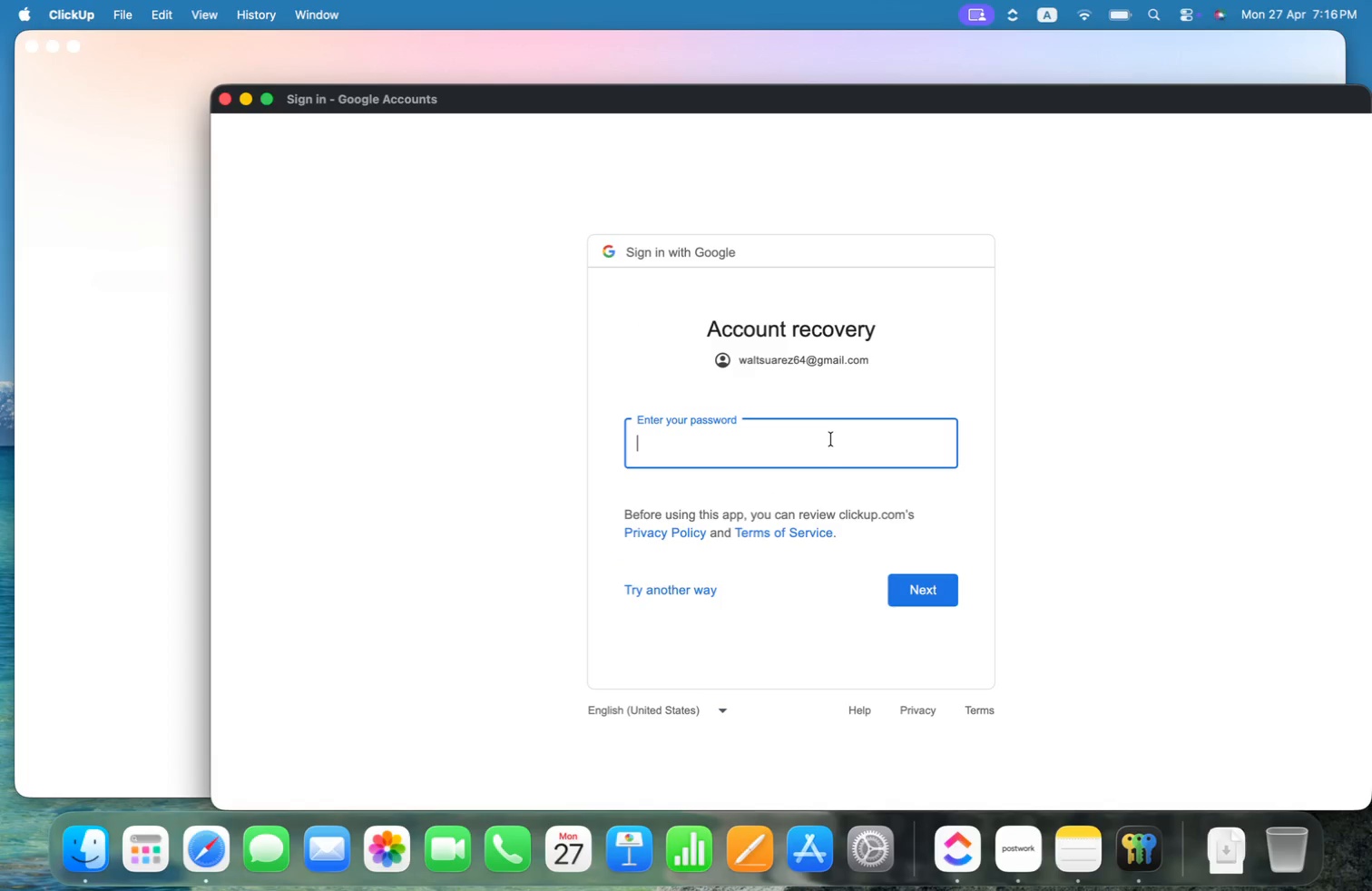 
left_click([831, 443])
 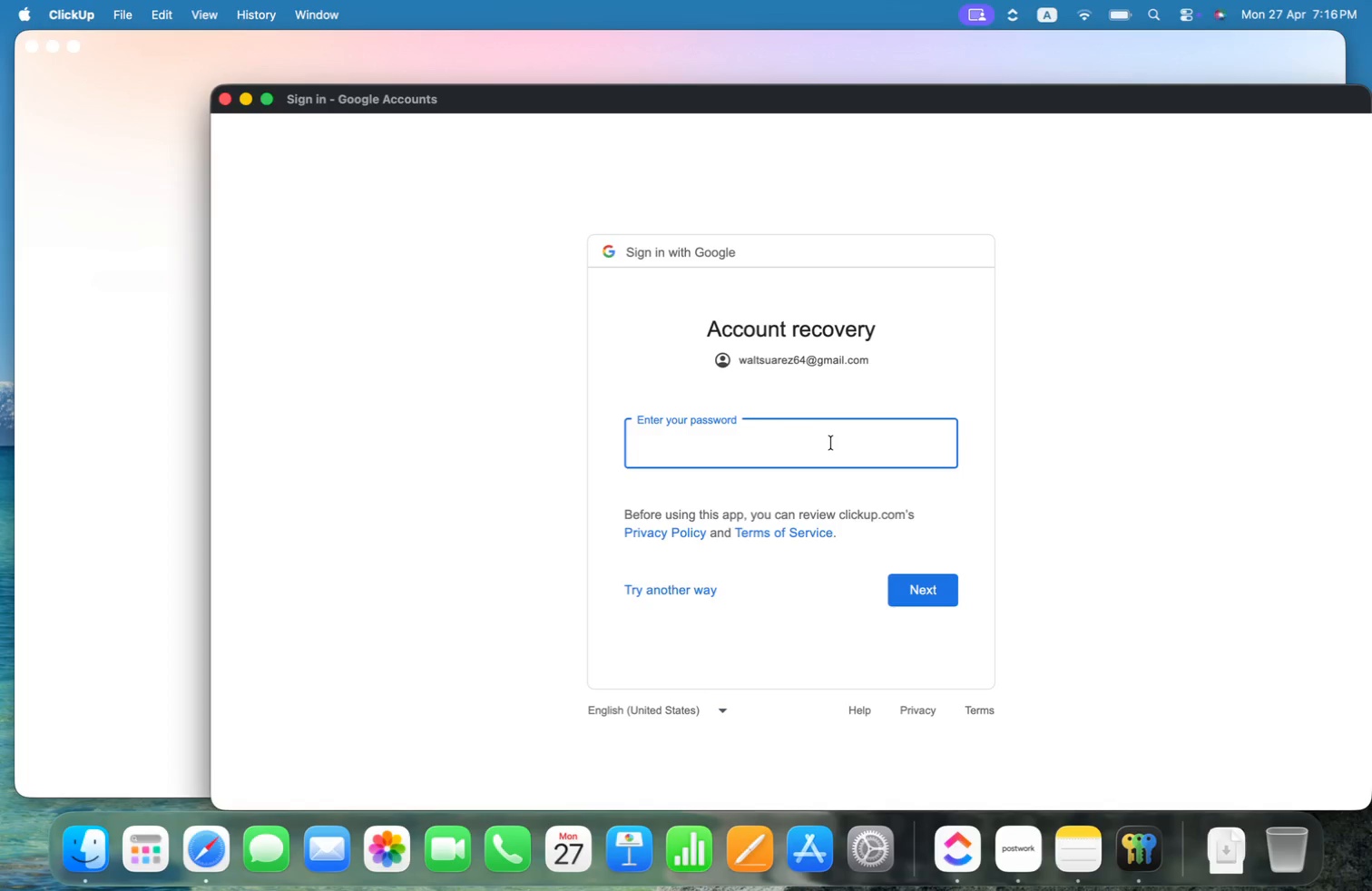 
wait(20.6)
 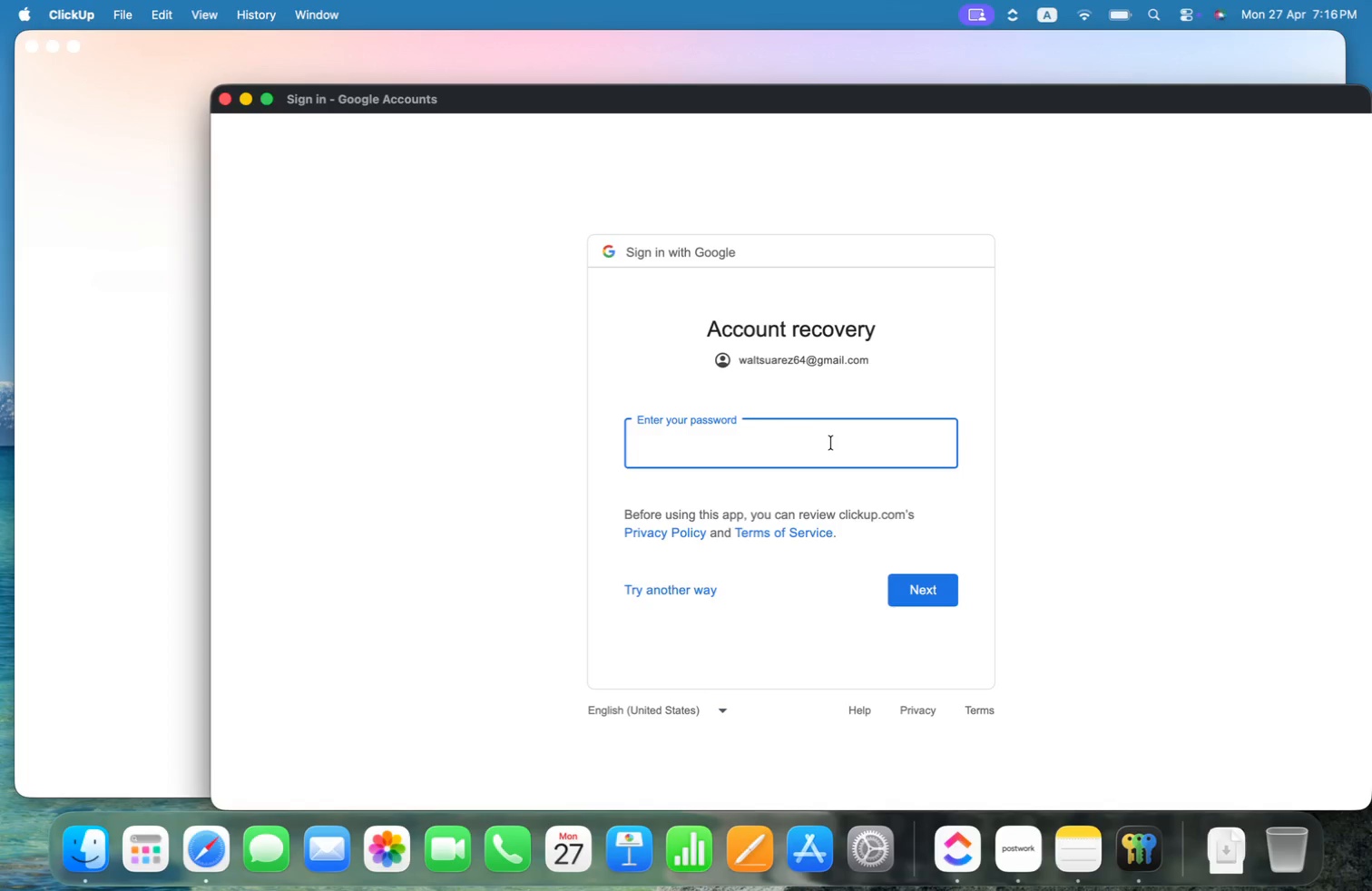 
hold_key(key=CommandLeft, duration=1.05)
 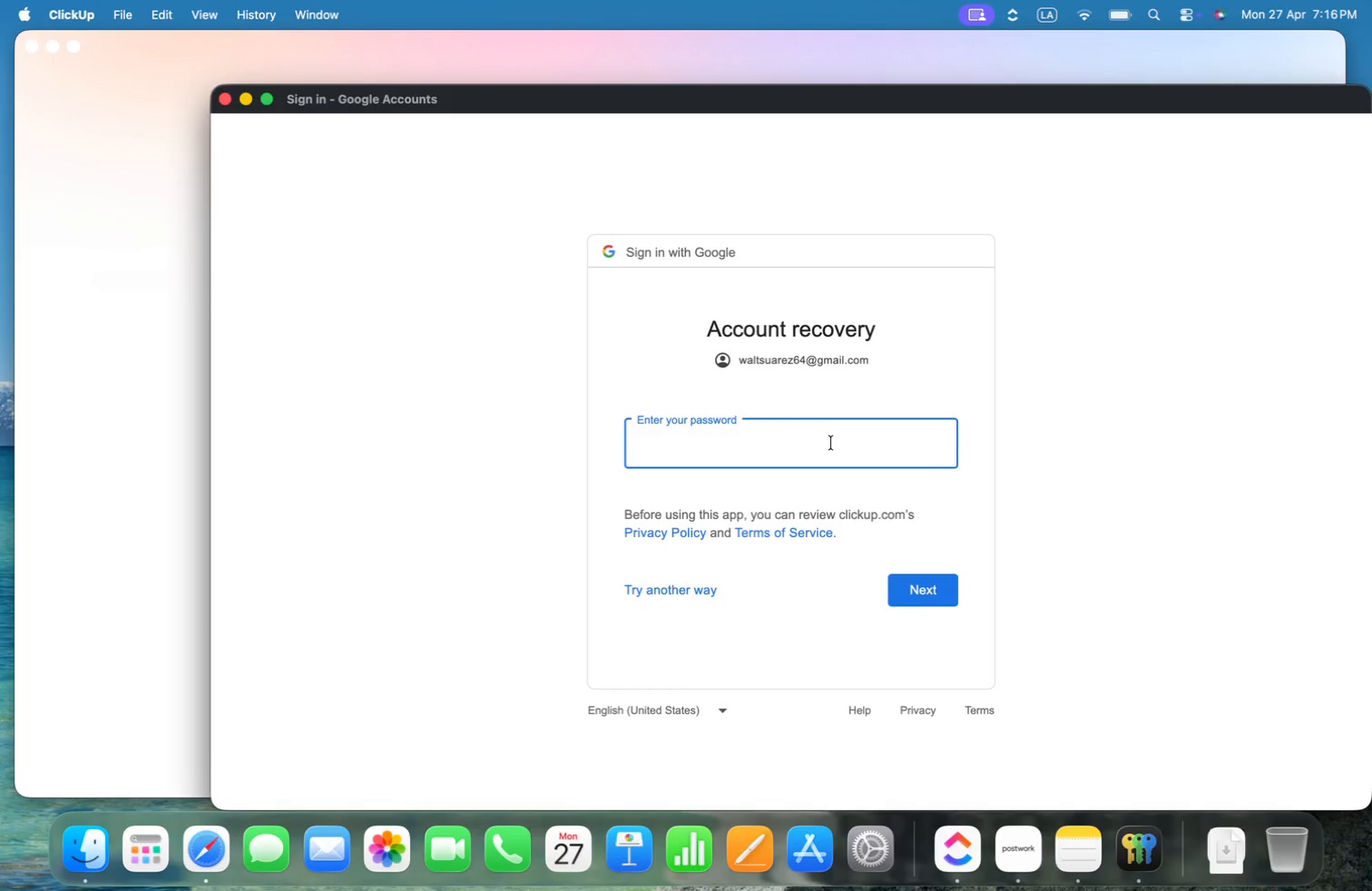 
hold_key(key=ShiftLeft, duration=0.6)
 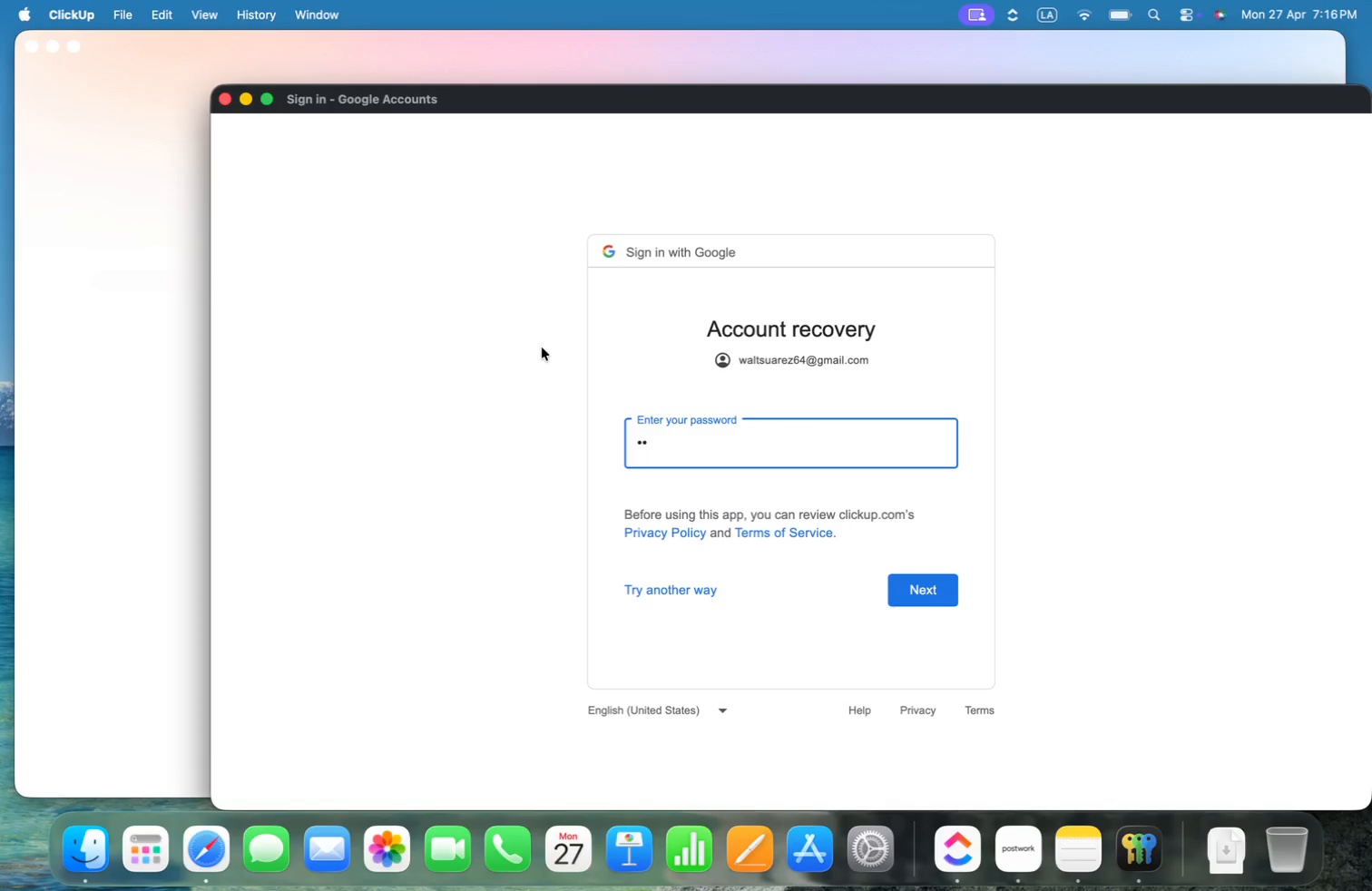 
hold_key(key=ShiftLeft, duration=0.36)
 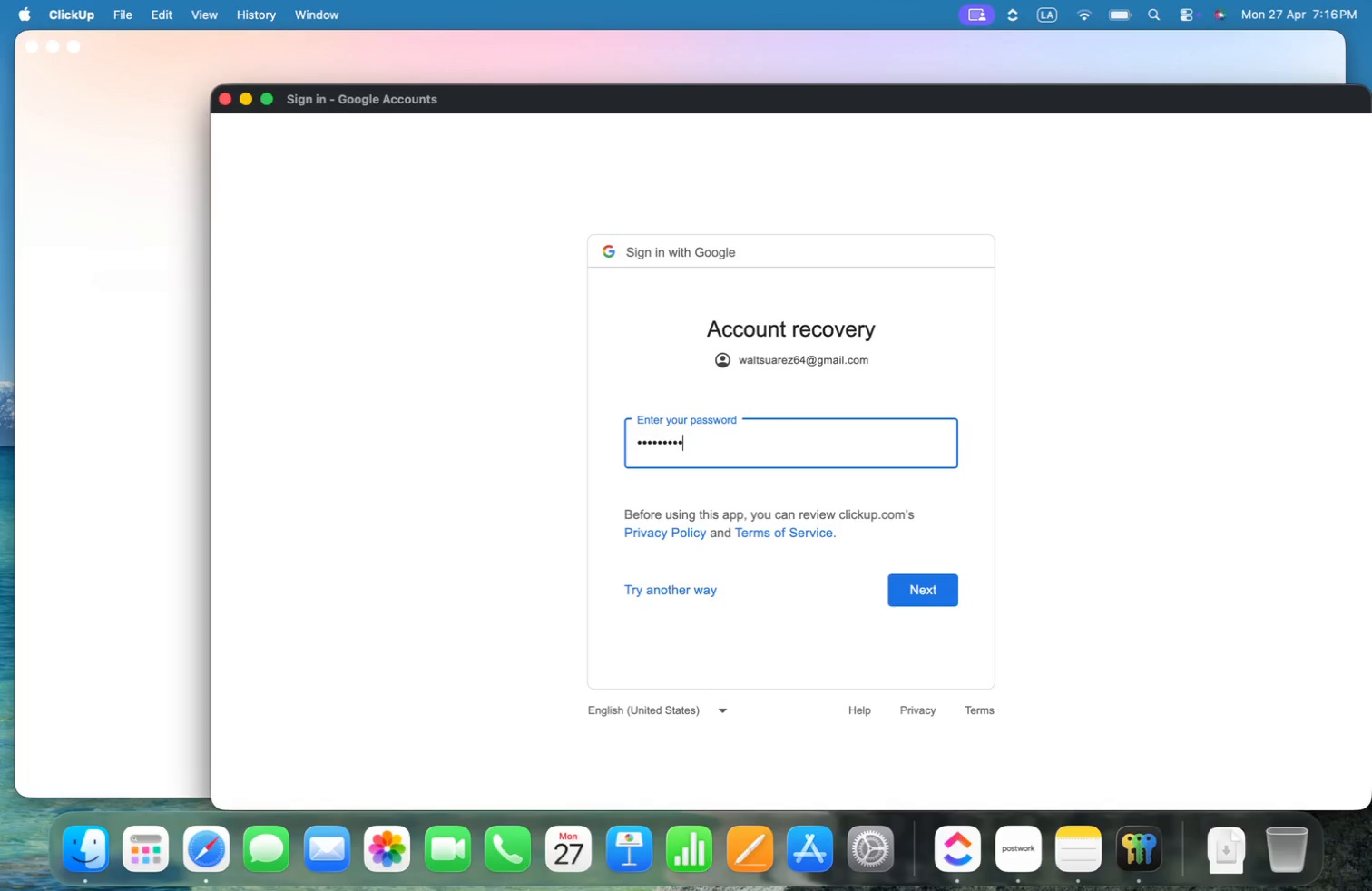 
key(Shift+ShiftRight)
 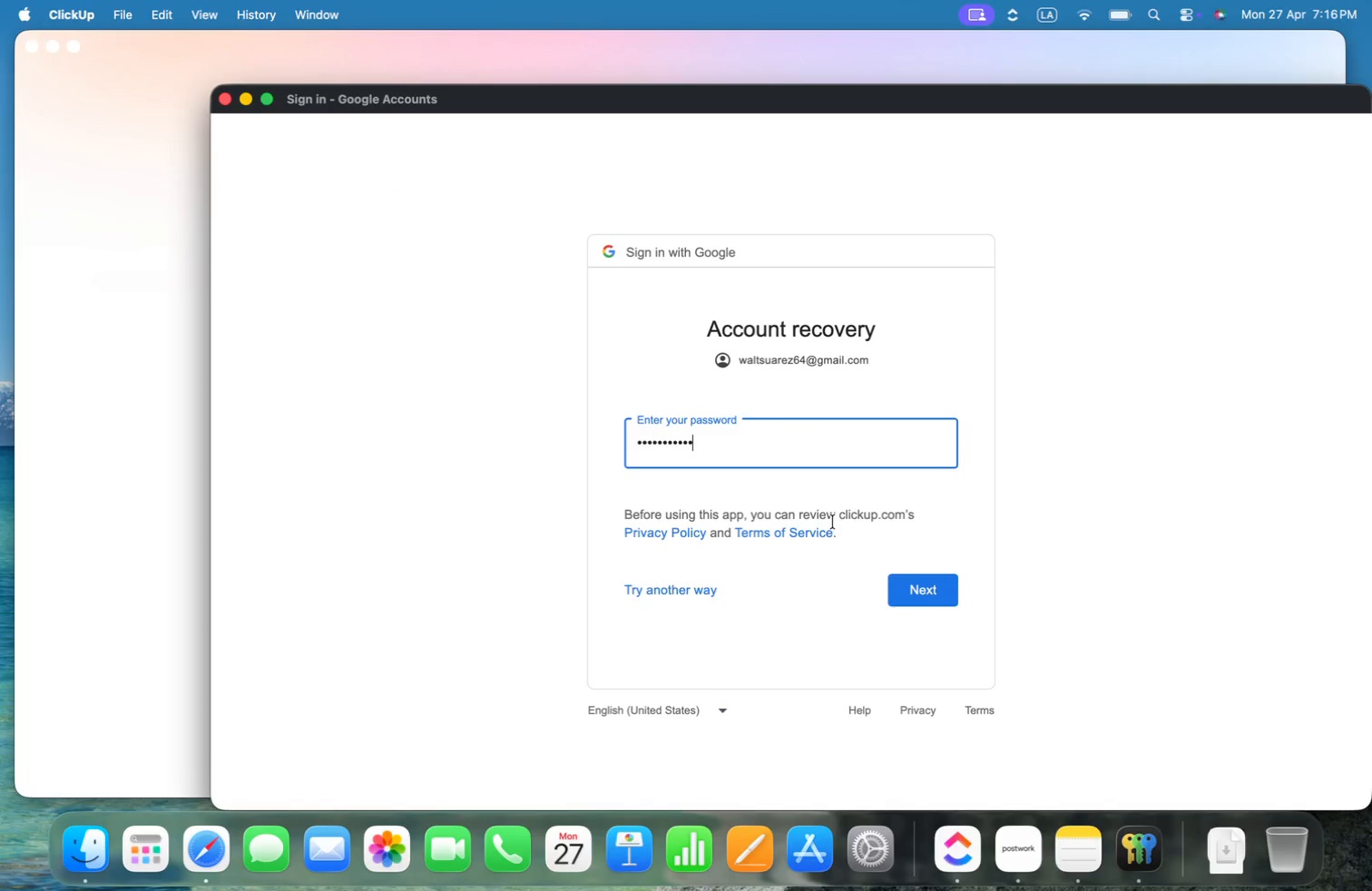 
left_click([920, 596])
 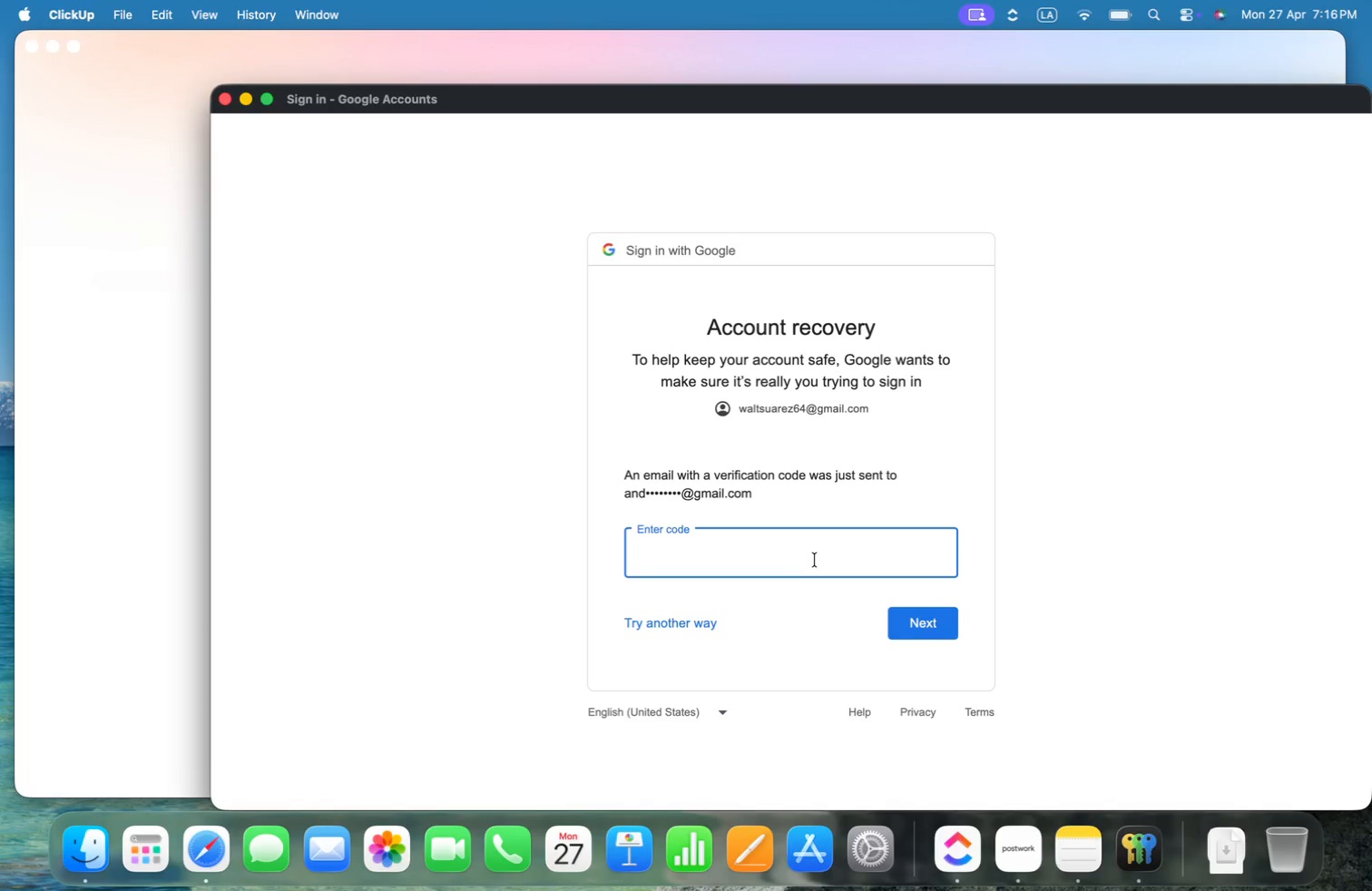 
wait(10.86)
 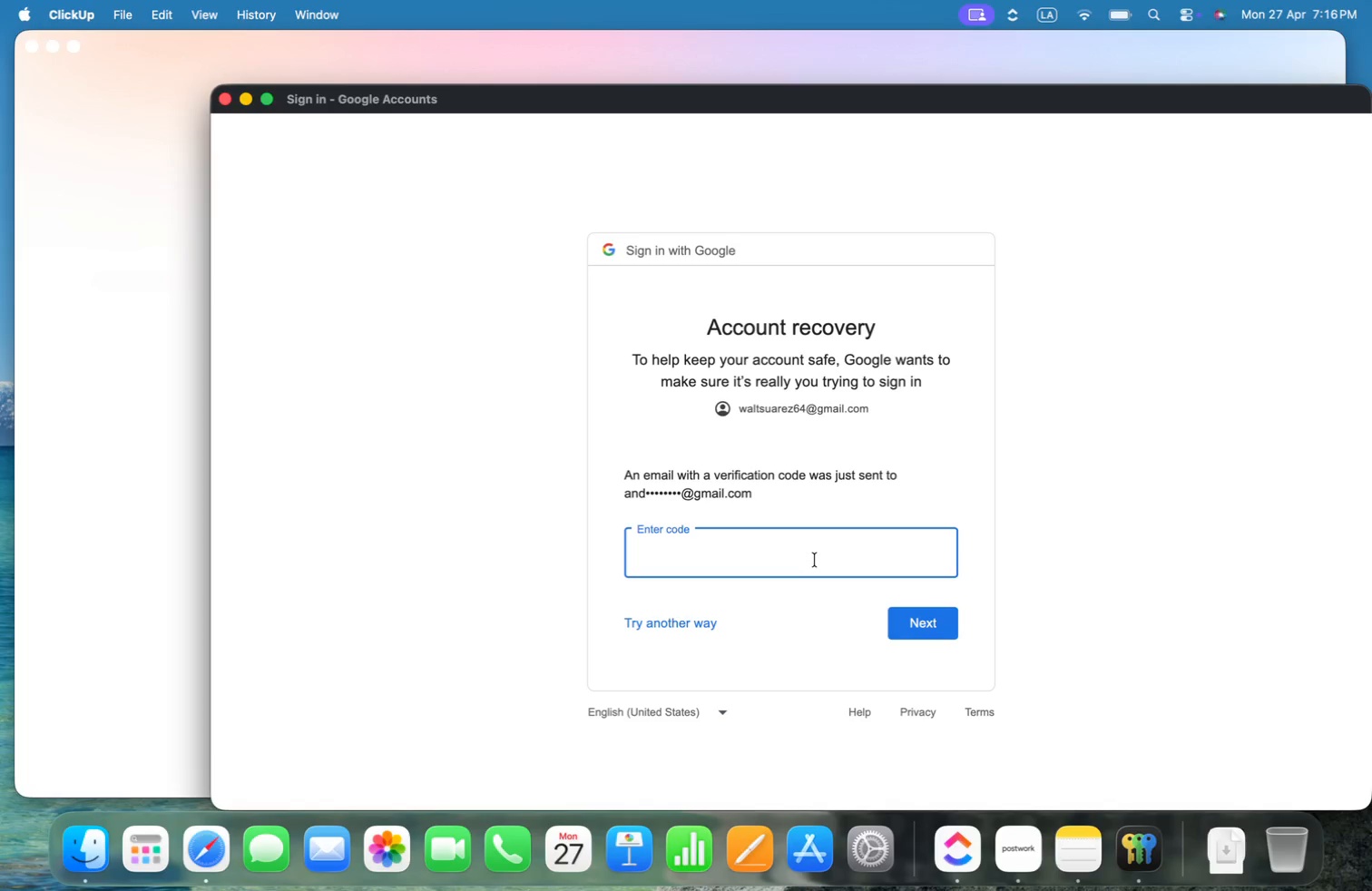 
type(444266)
 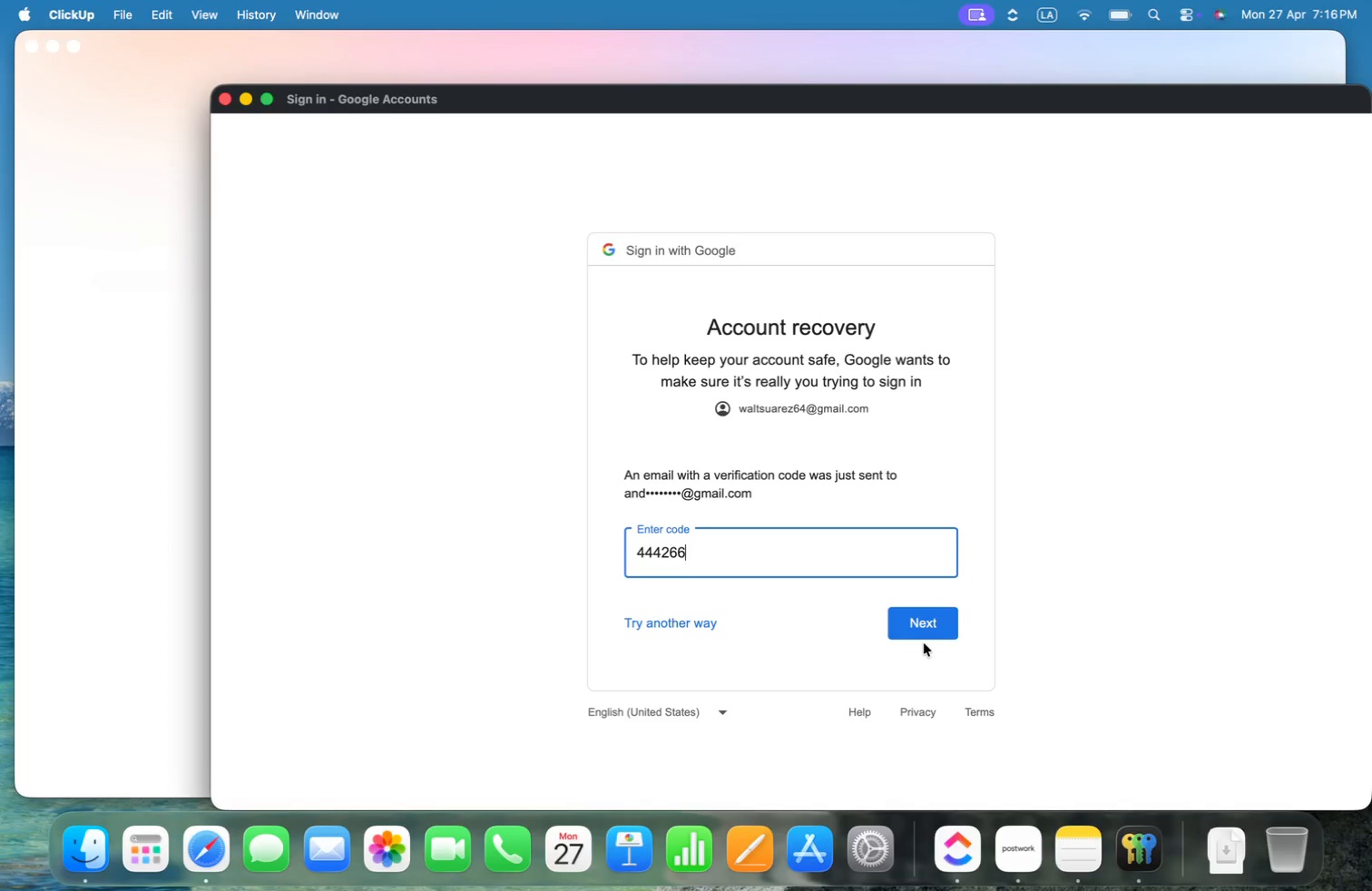 
double_click([926, 623])
 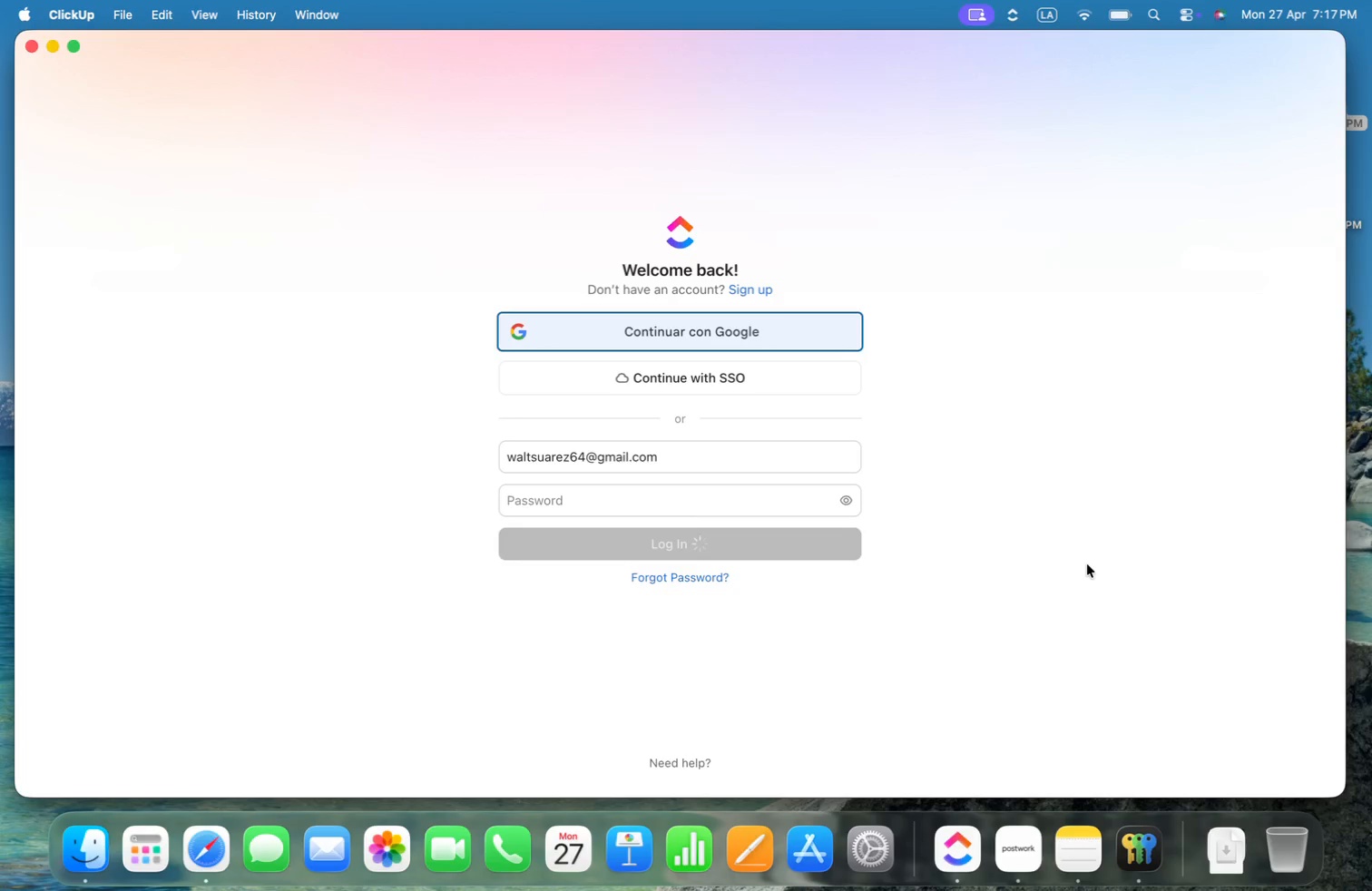 
wait(9.67)
 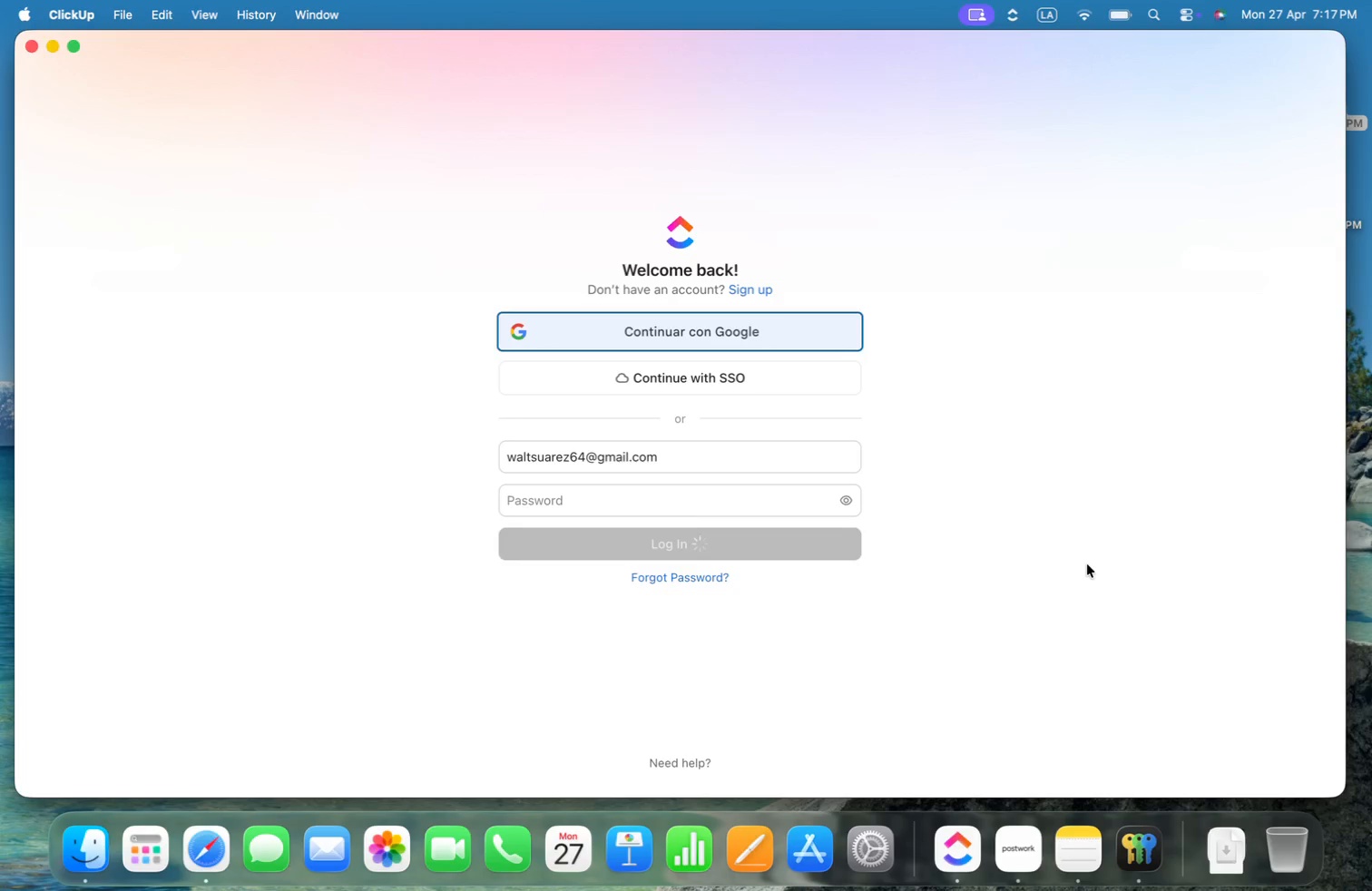 
left_click([94, 370])
 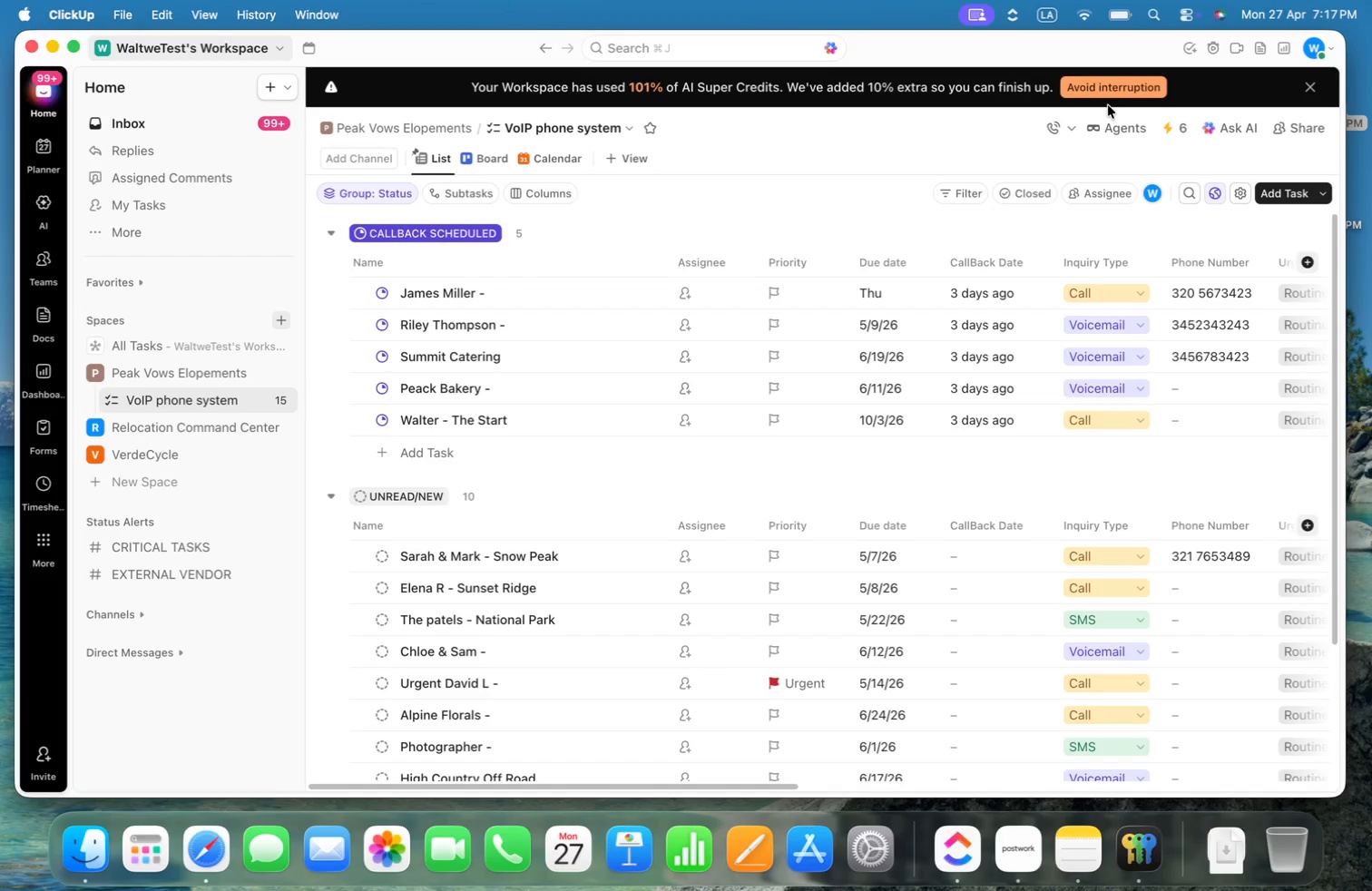 
left_click([1312, 86])
 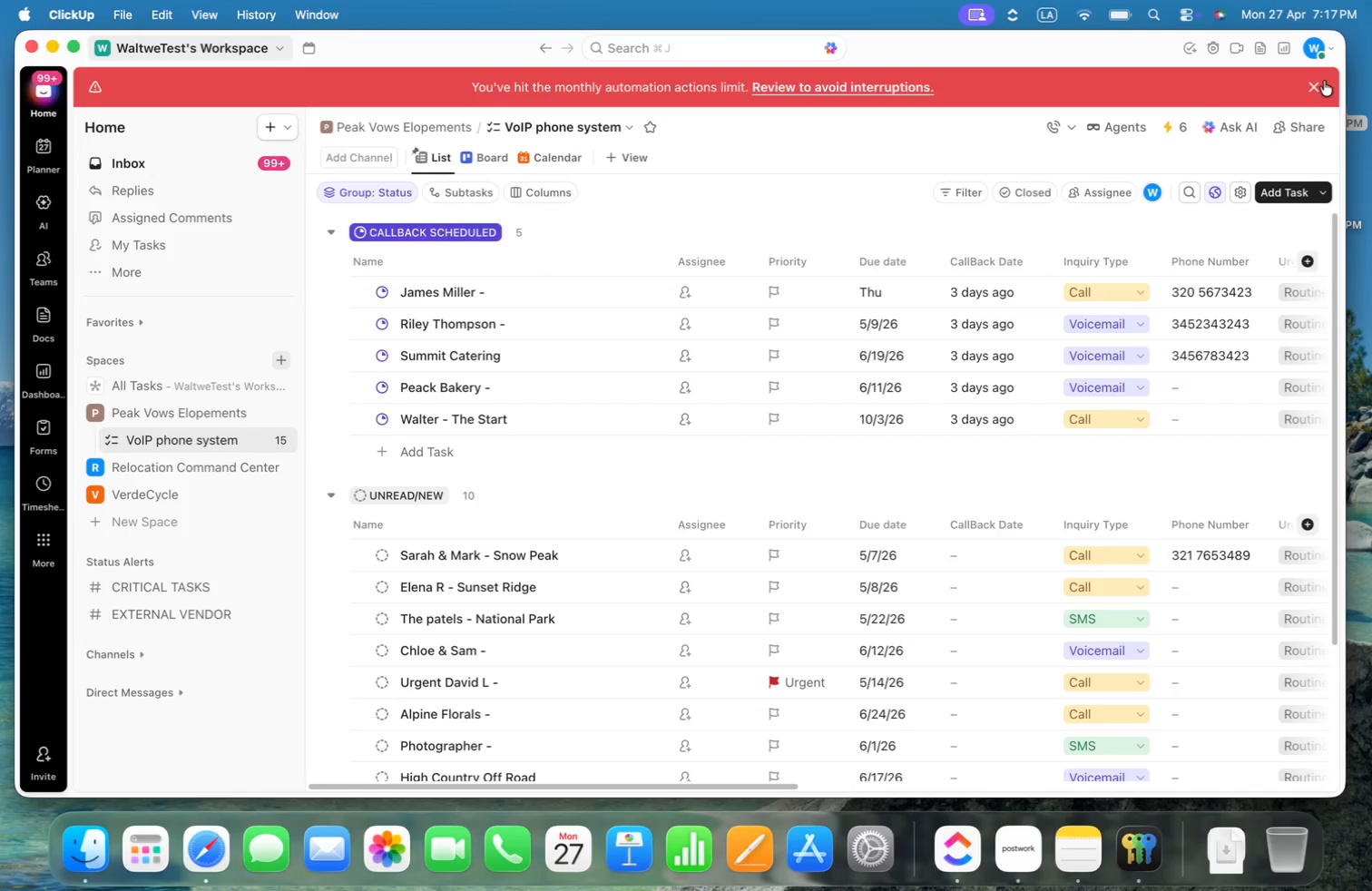 
wait(10.18)
 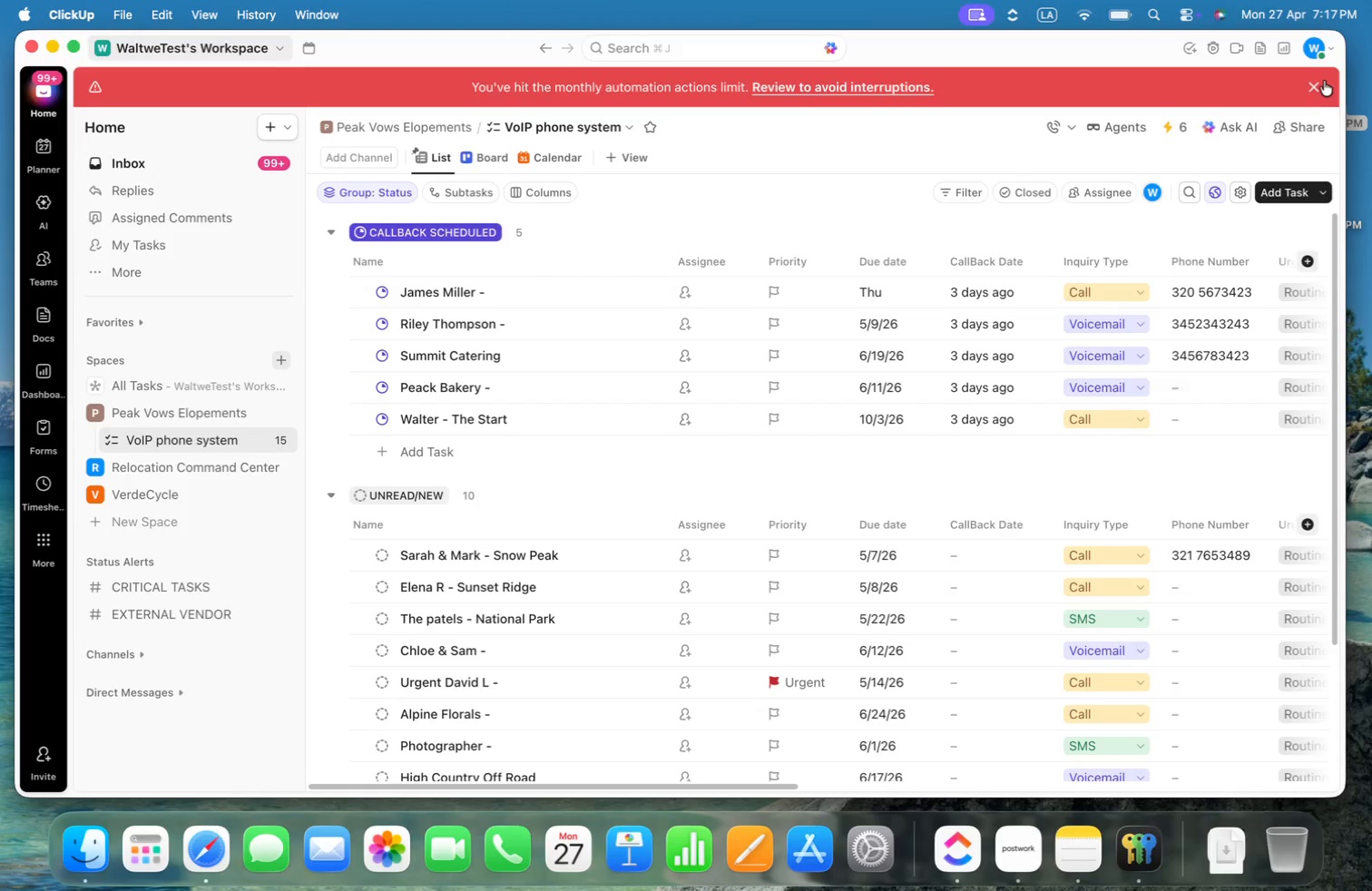 
left_click([262, 369])
 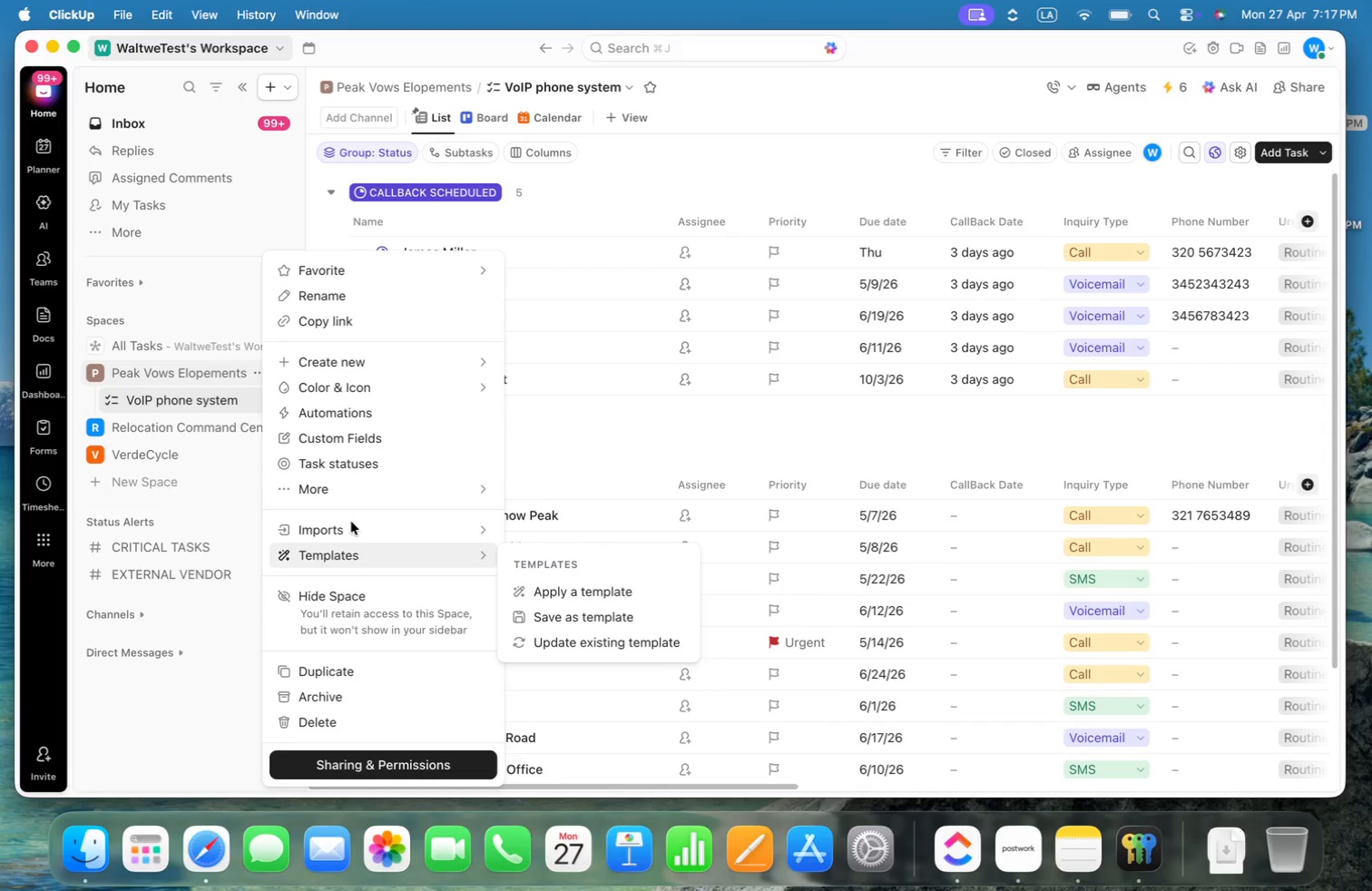 
left_click([325, 696])
 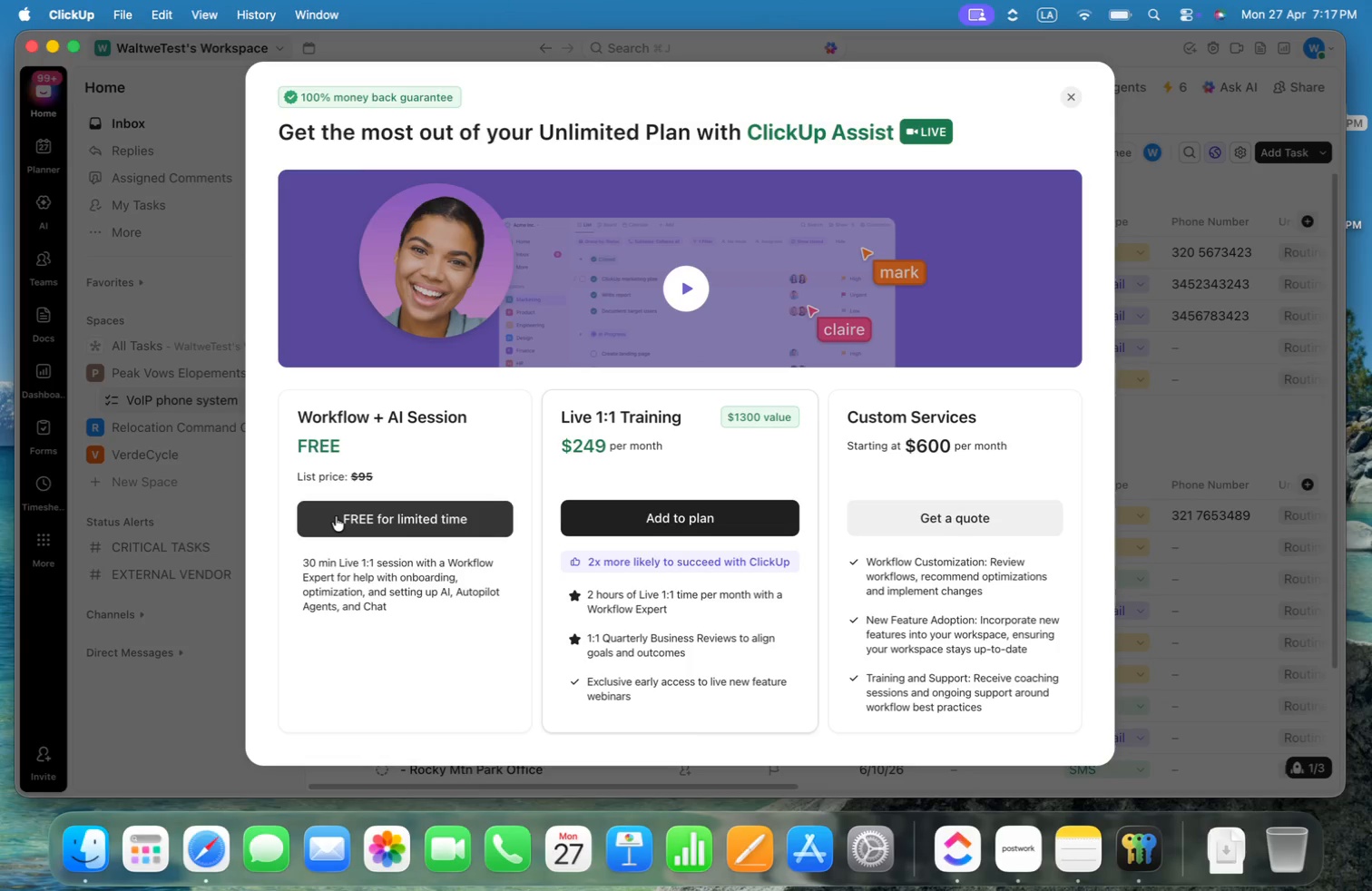 
wait(19.25)
 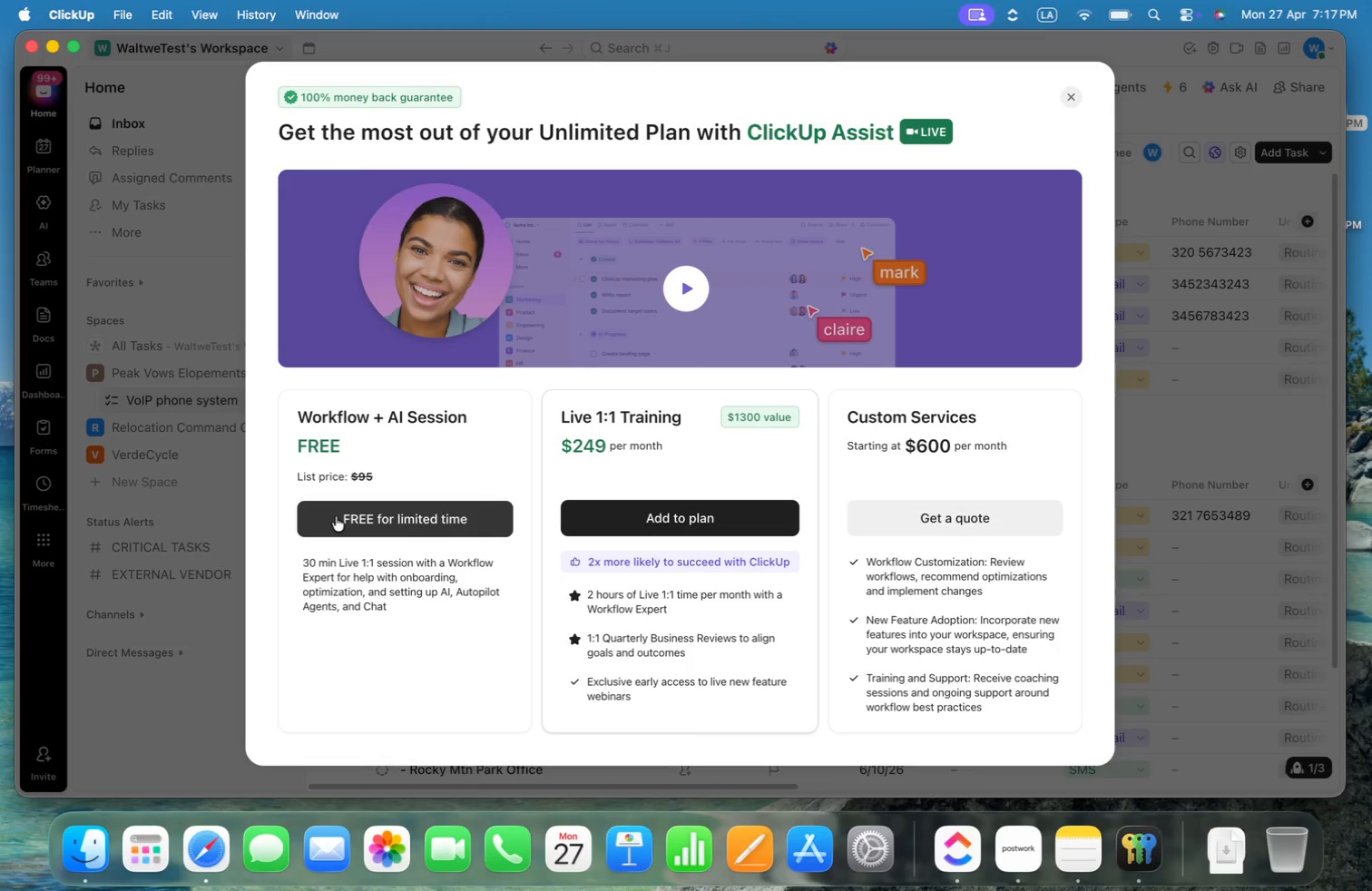 
left_click([1071, 93])
 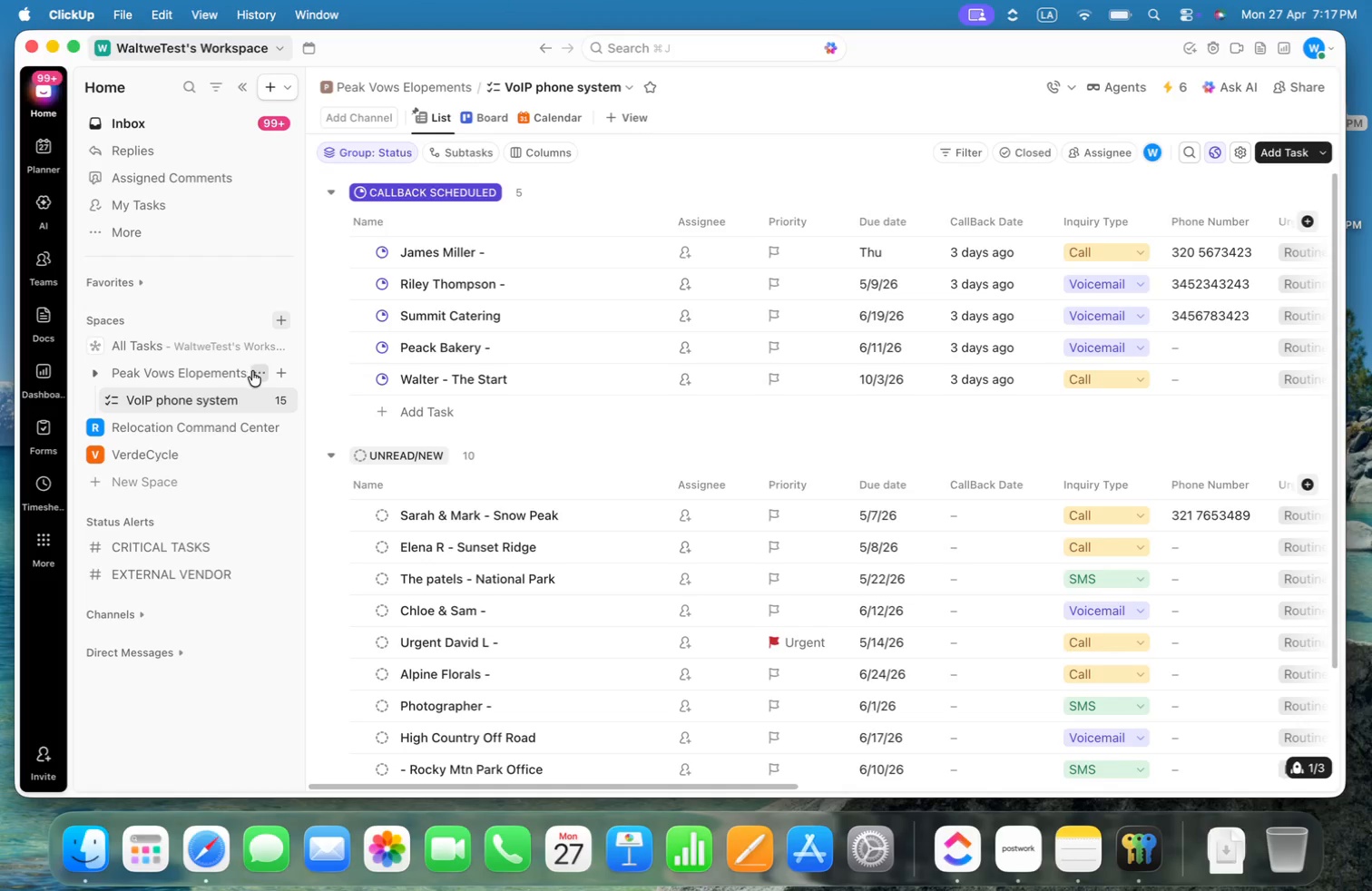 
left_click([1318, 56])
 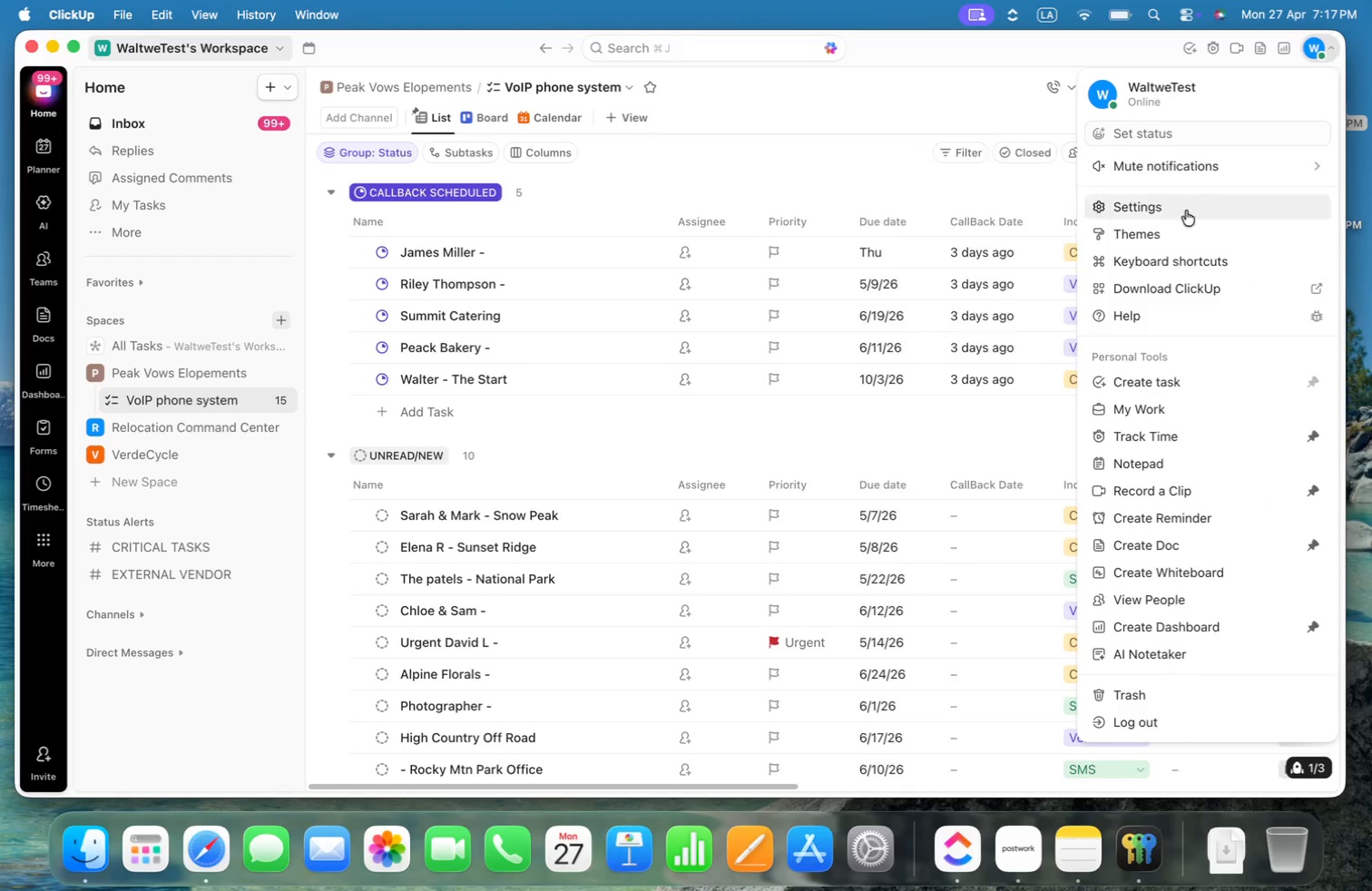 
left_click([1157, 207])
 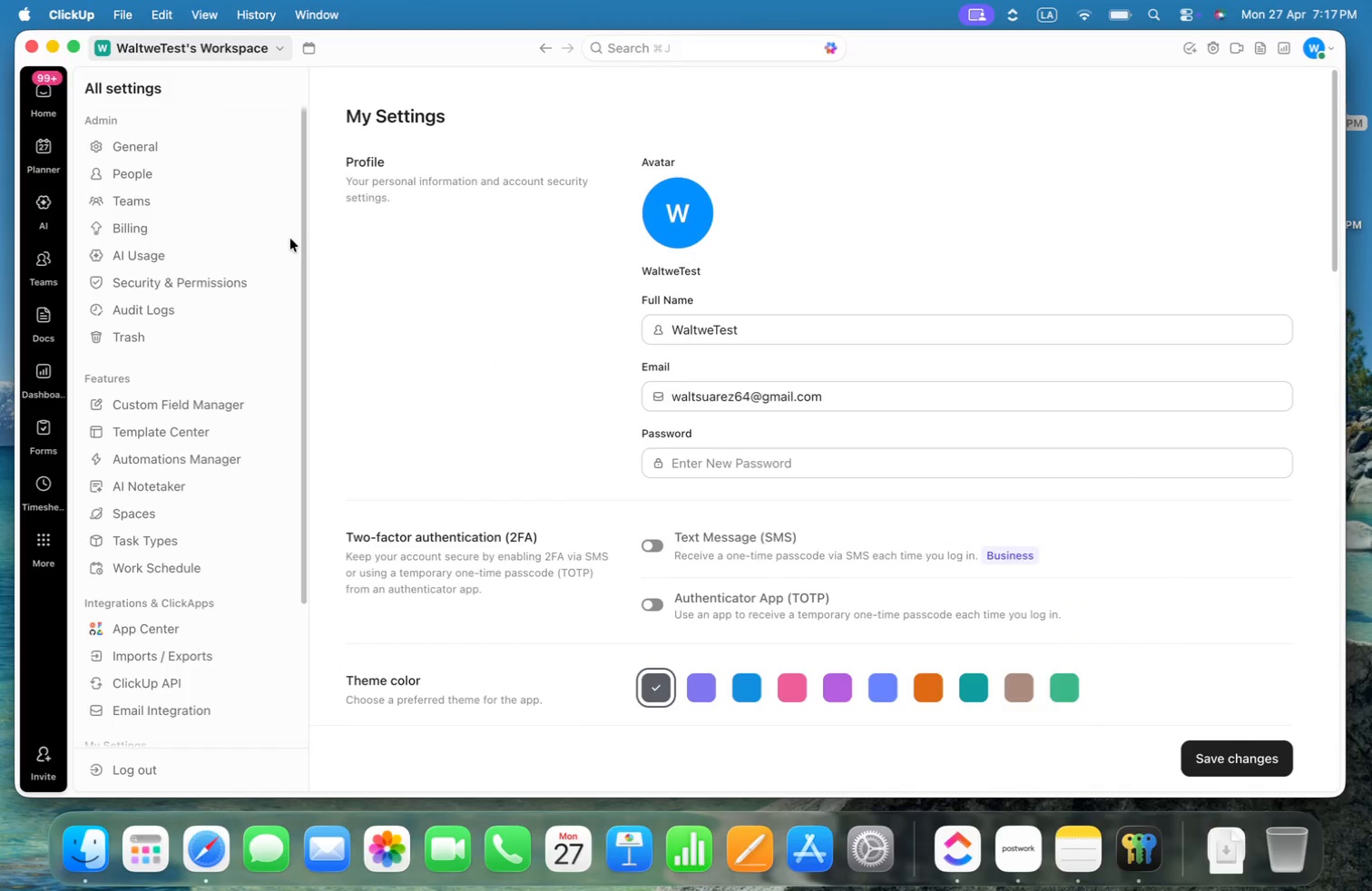 
left_click([170, 220])
 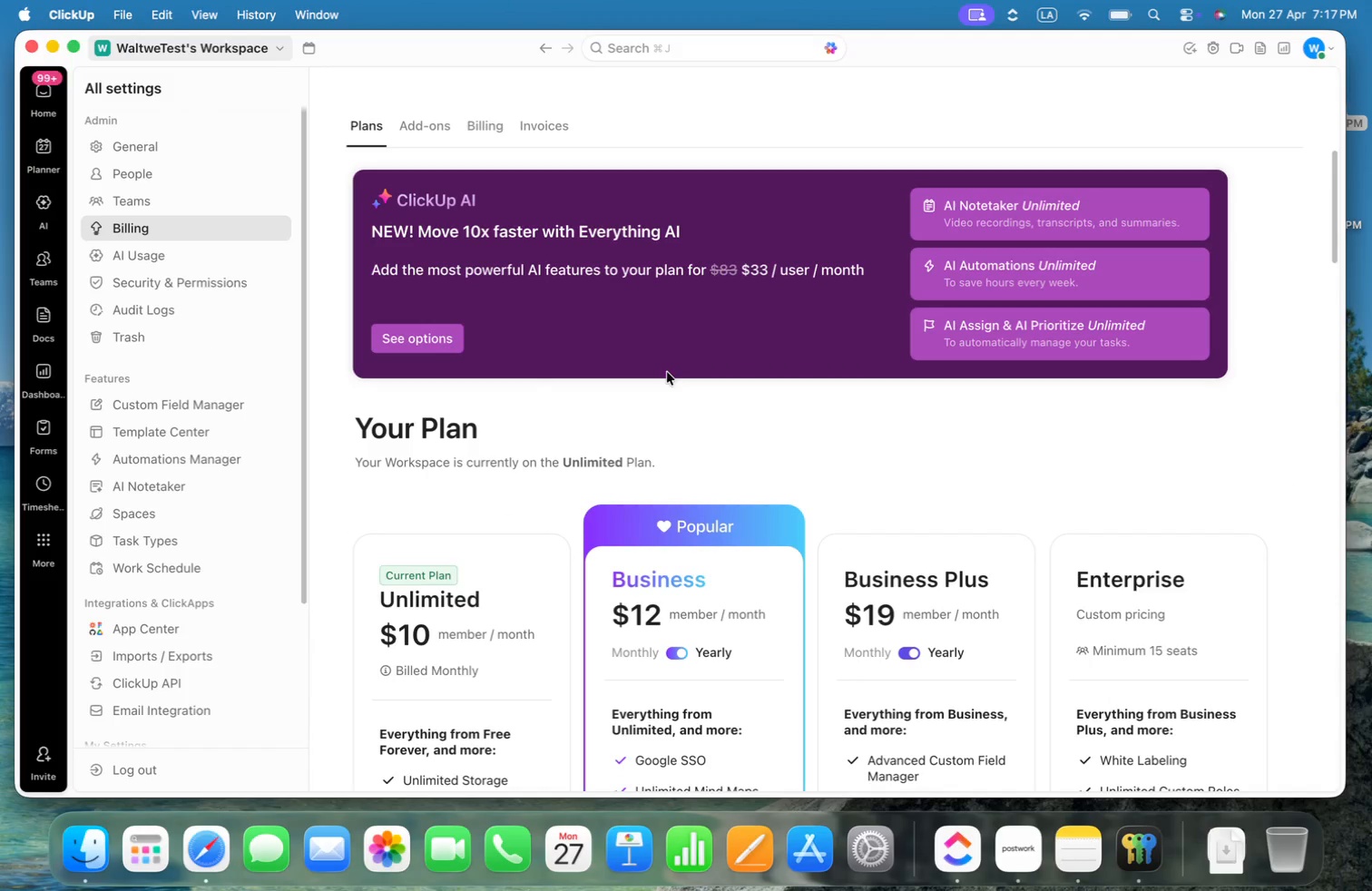 
scroll: coordinate [717, 372], scroll_direction: down, amount: 75.0
 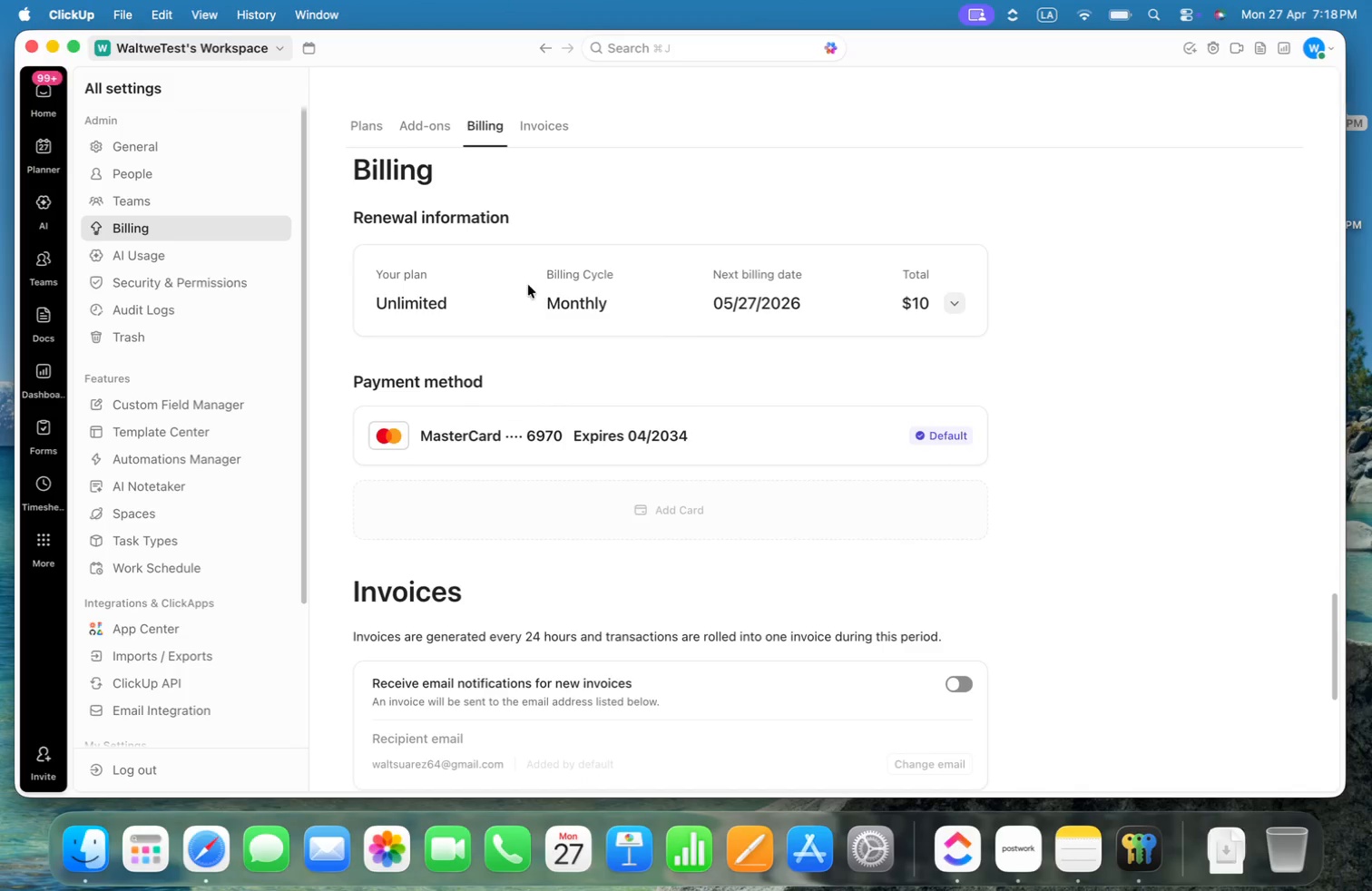 
scroll: coordinate [483, 269], scroll_direction: up, amount: 10.0
 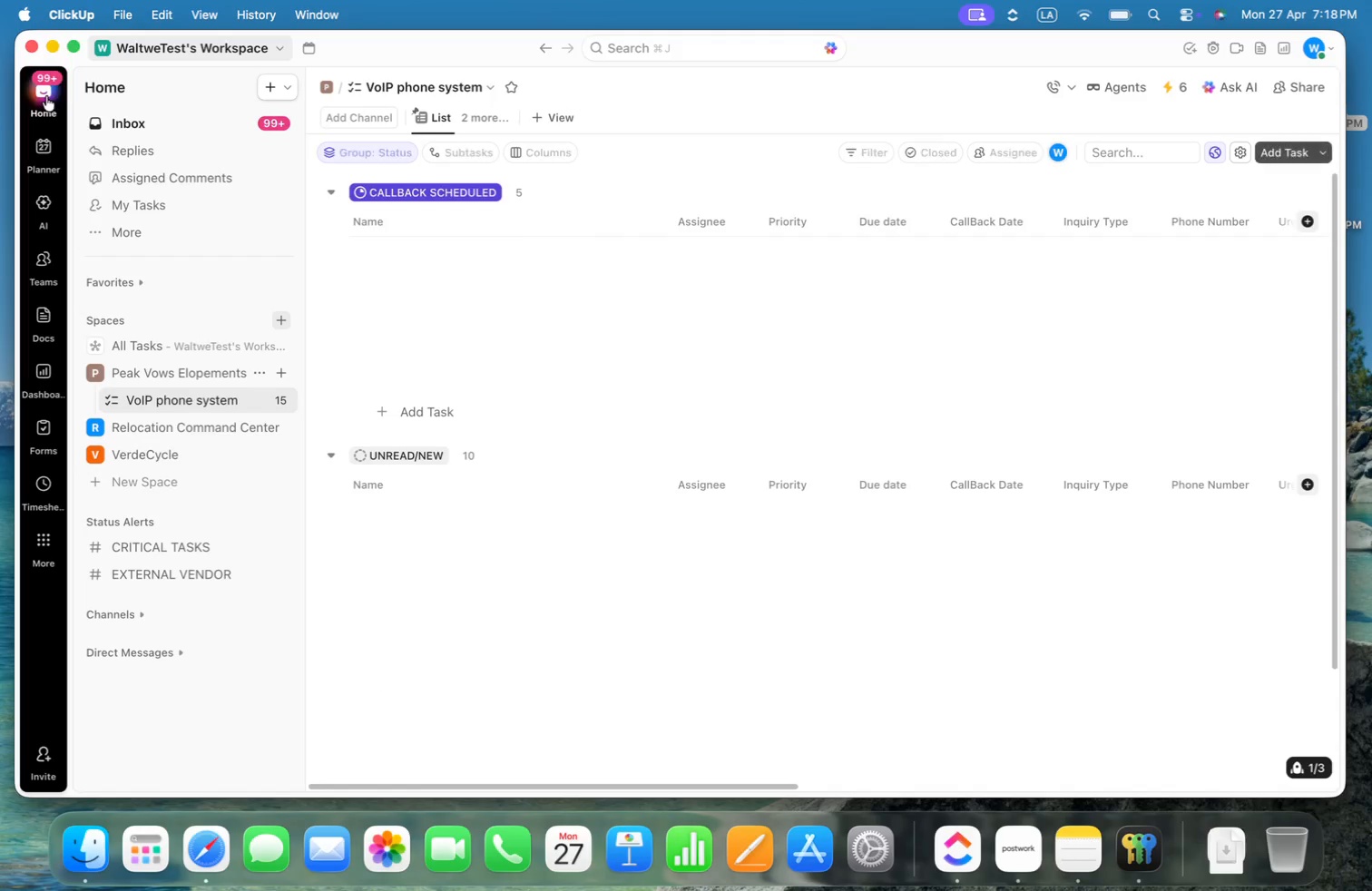 
wait(6.31)
 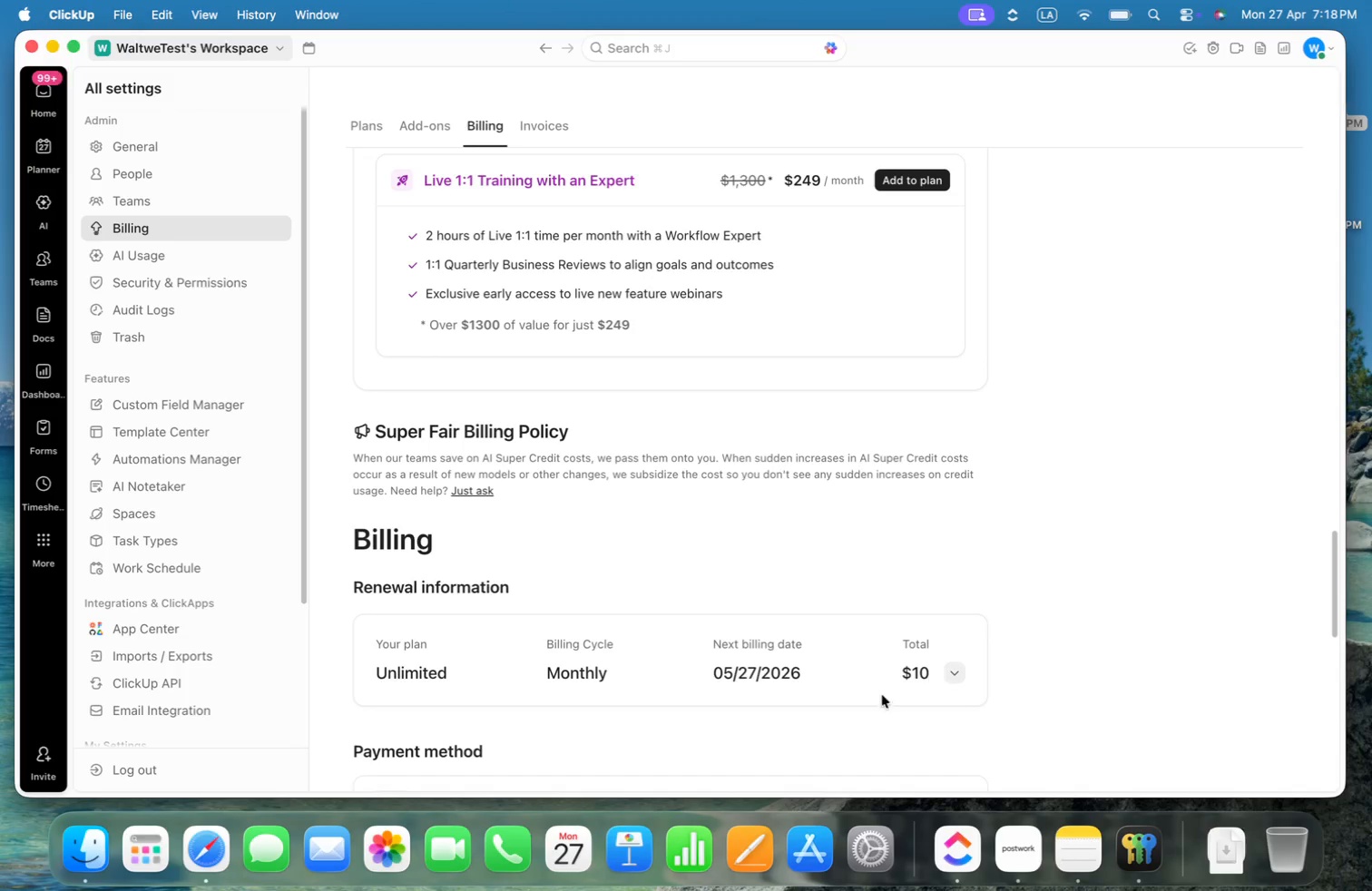 
left_click([260, 371])
 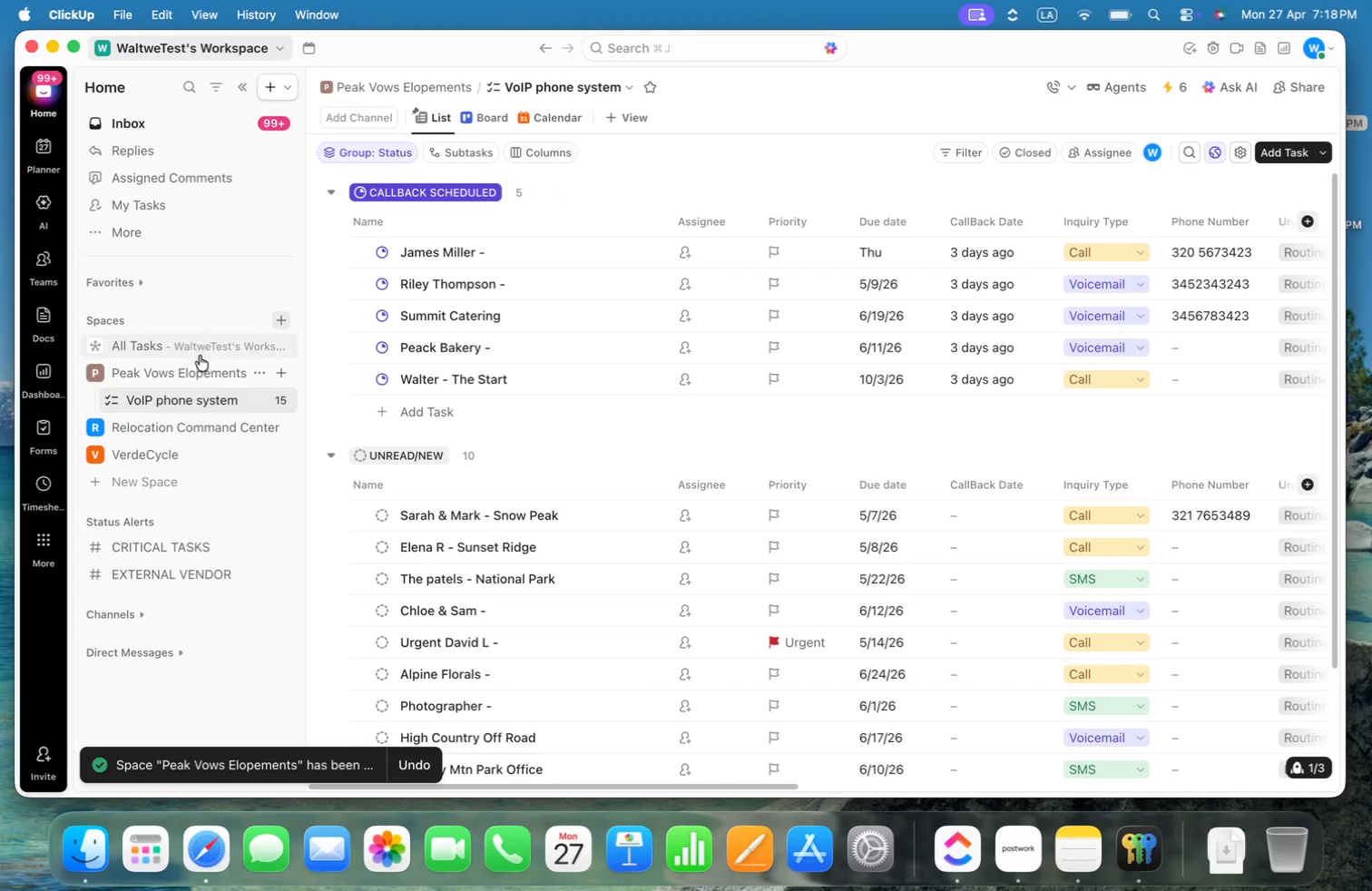 
mouse_move([264, 410])
 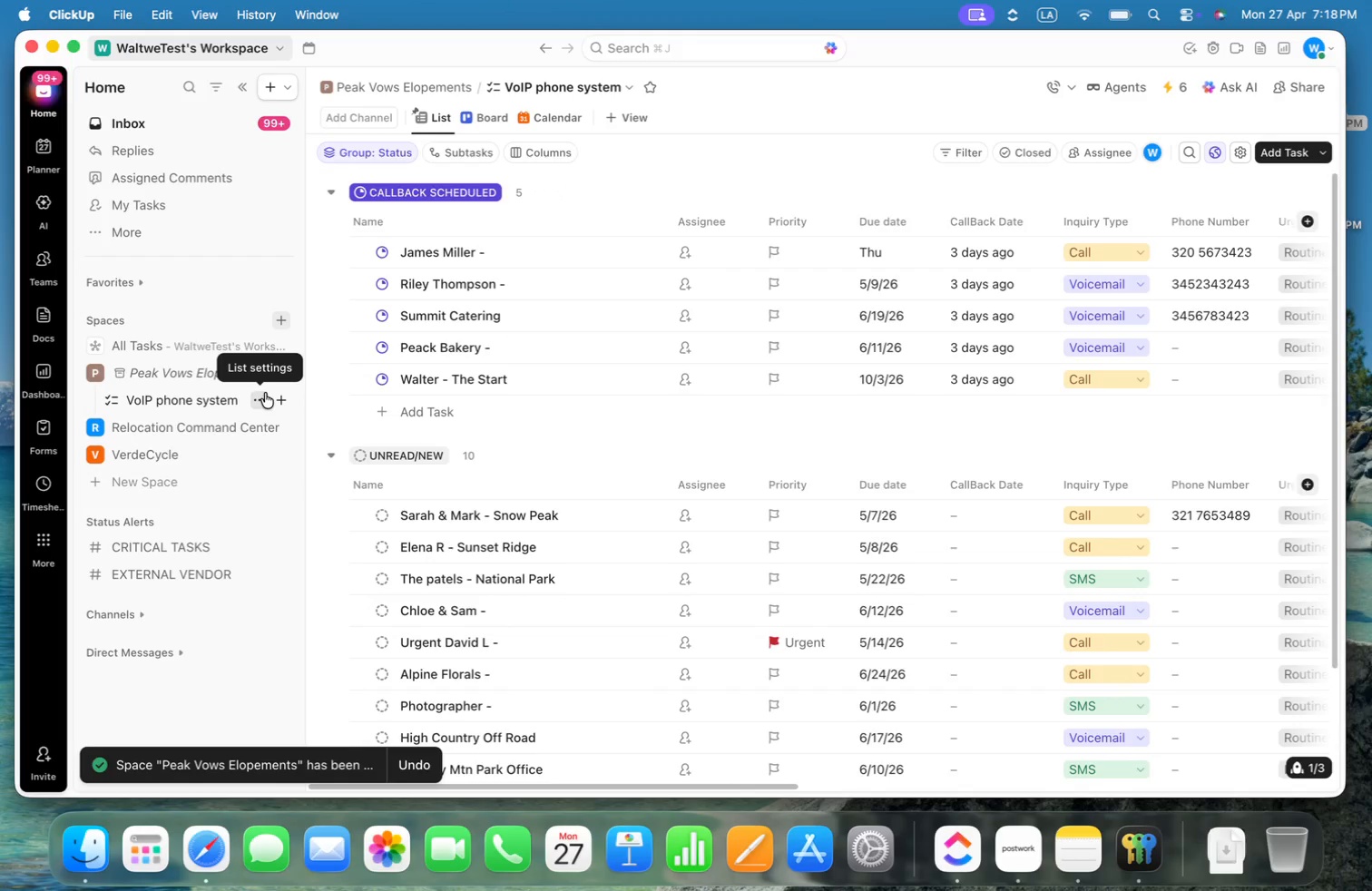 
mouse_move([261, 432])
 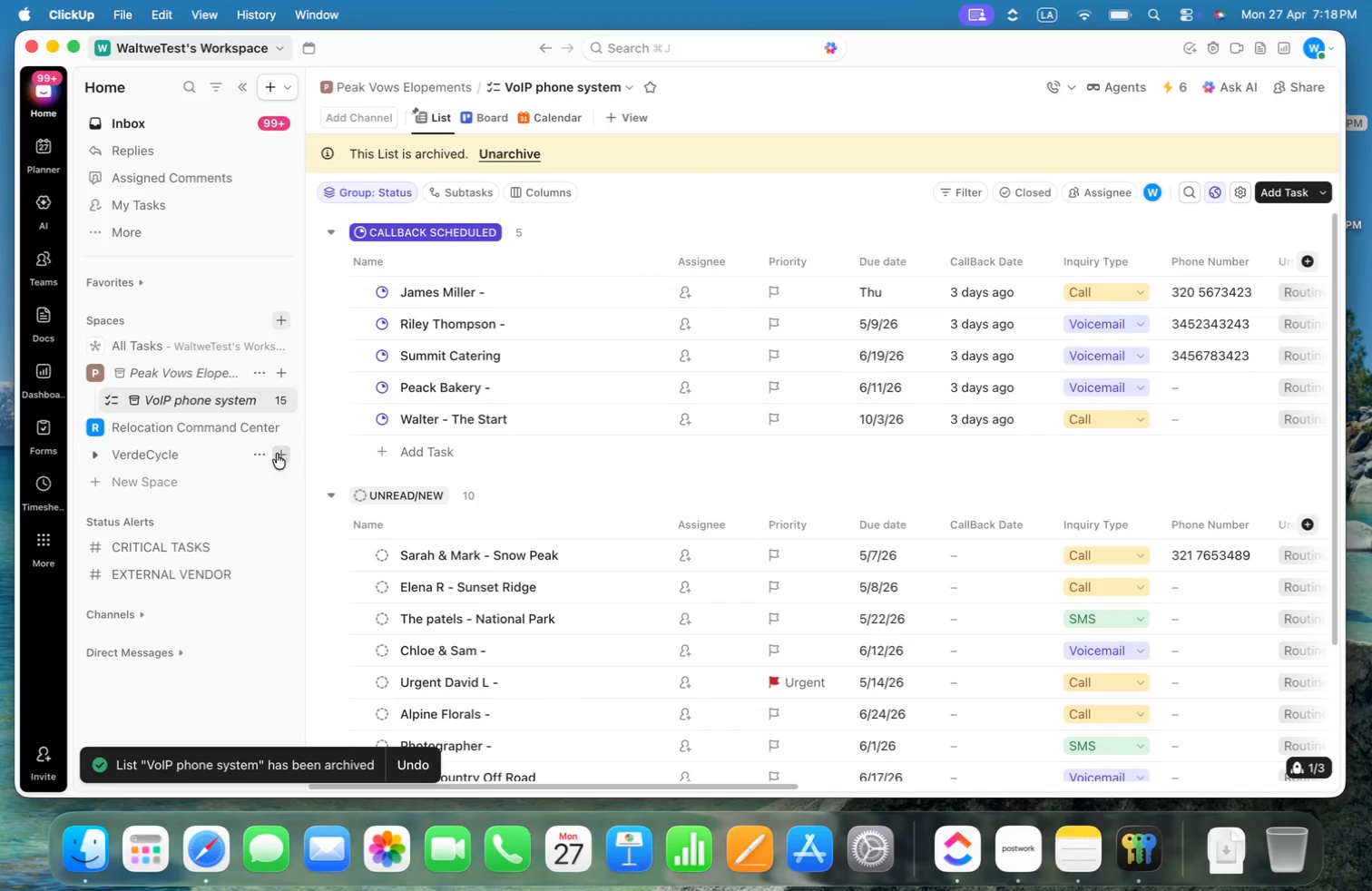 
left_click([256, 428])
 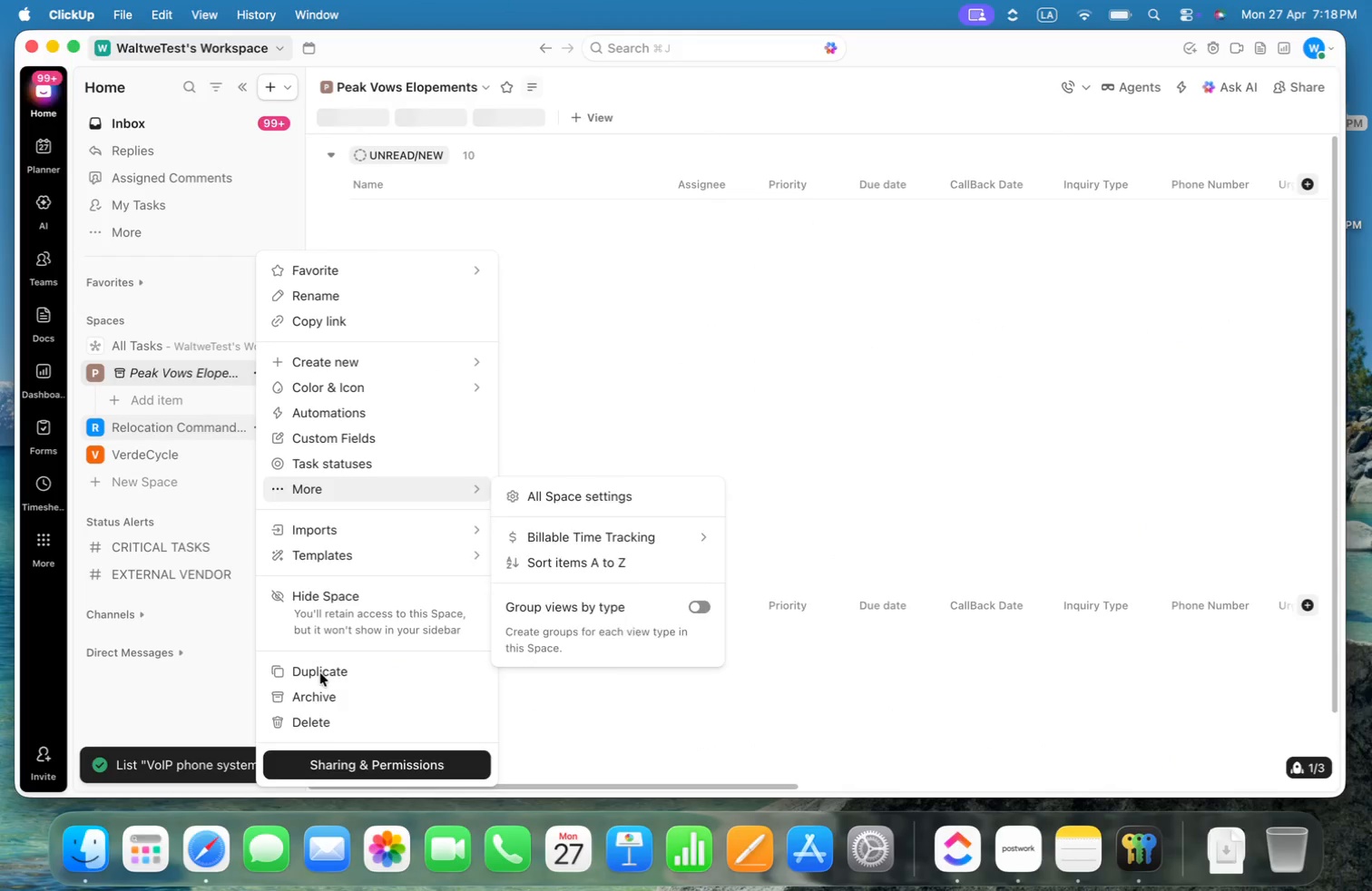 
left_click([322, 697])
 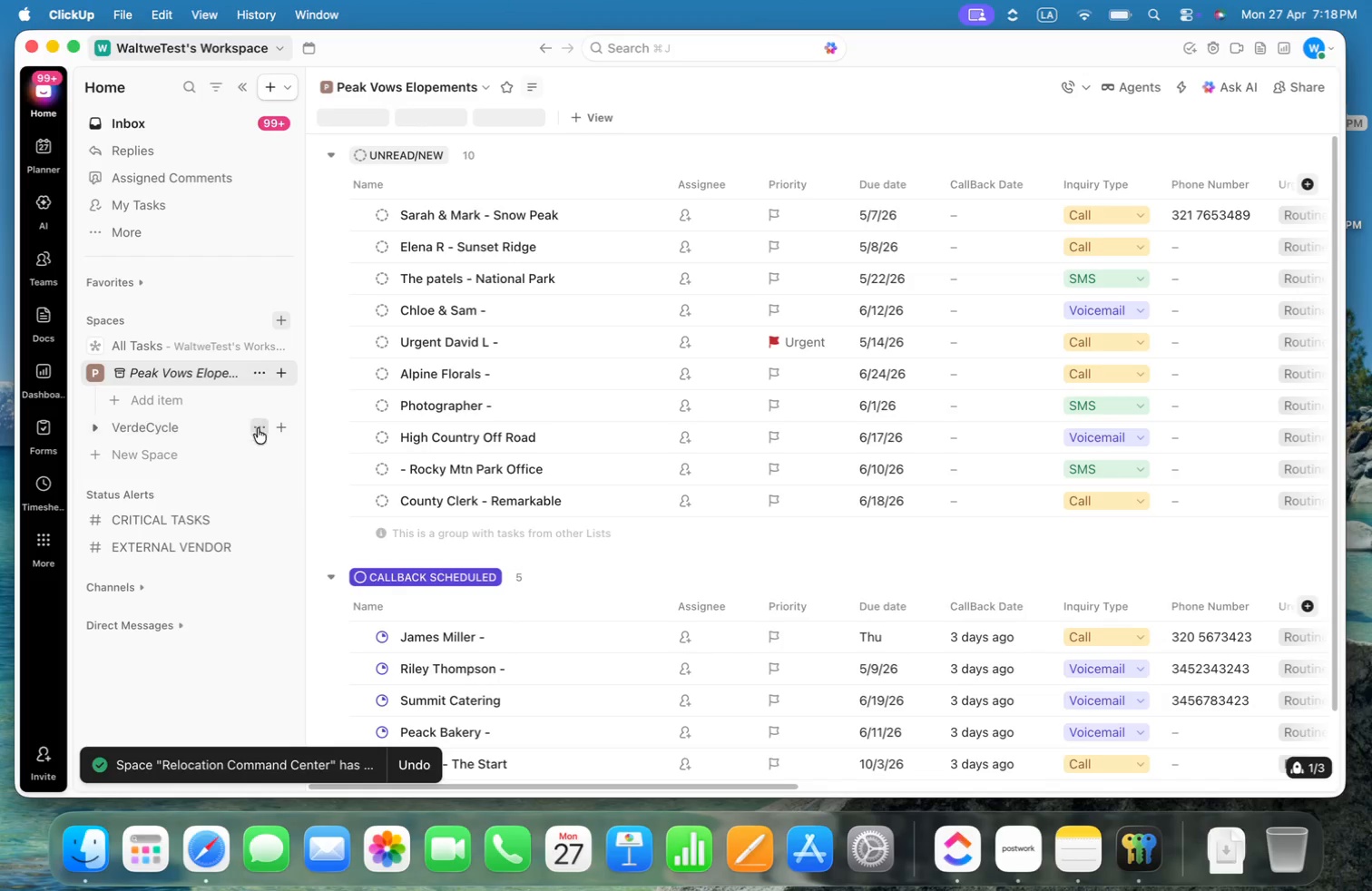 
left_click([262, 423])
 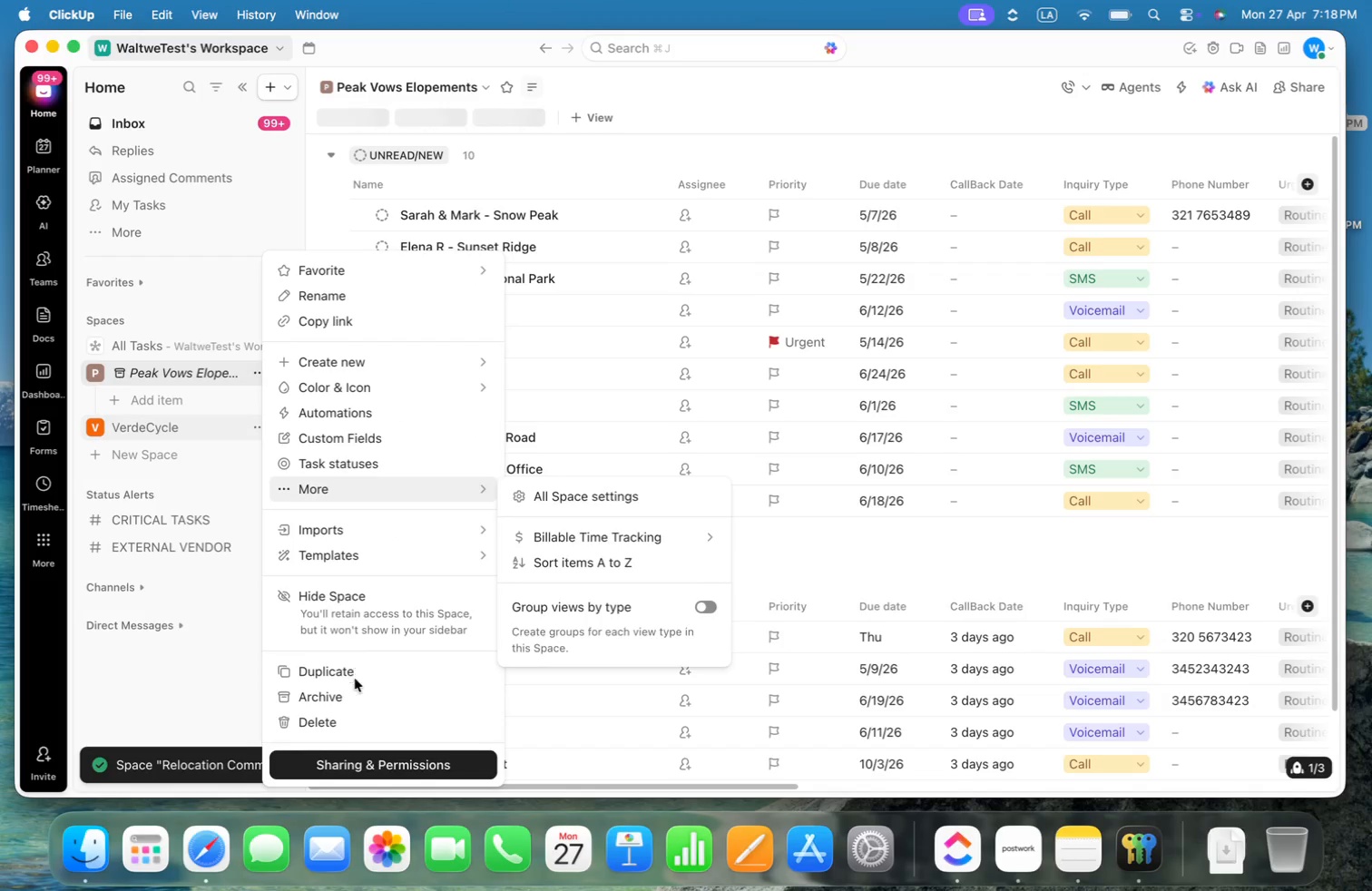 
left_click([353, 696])
 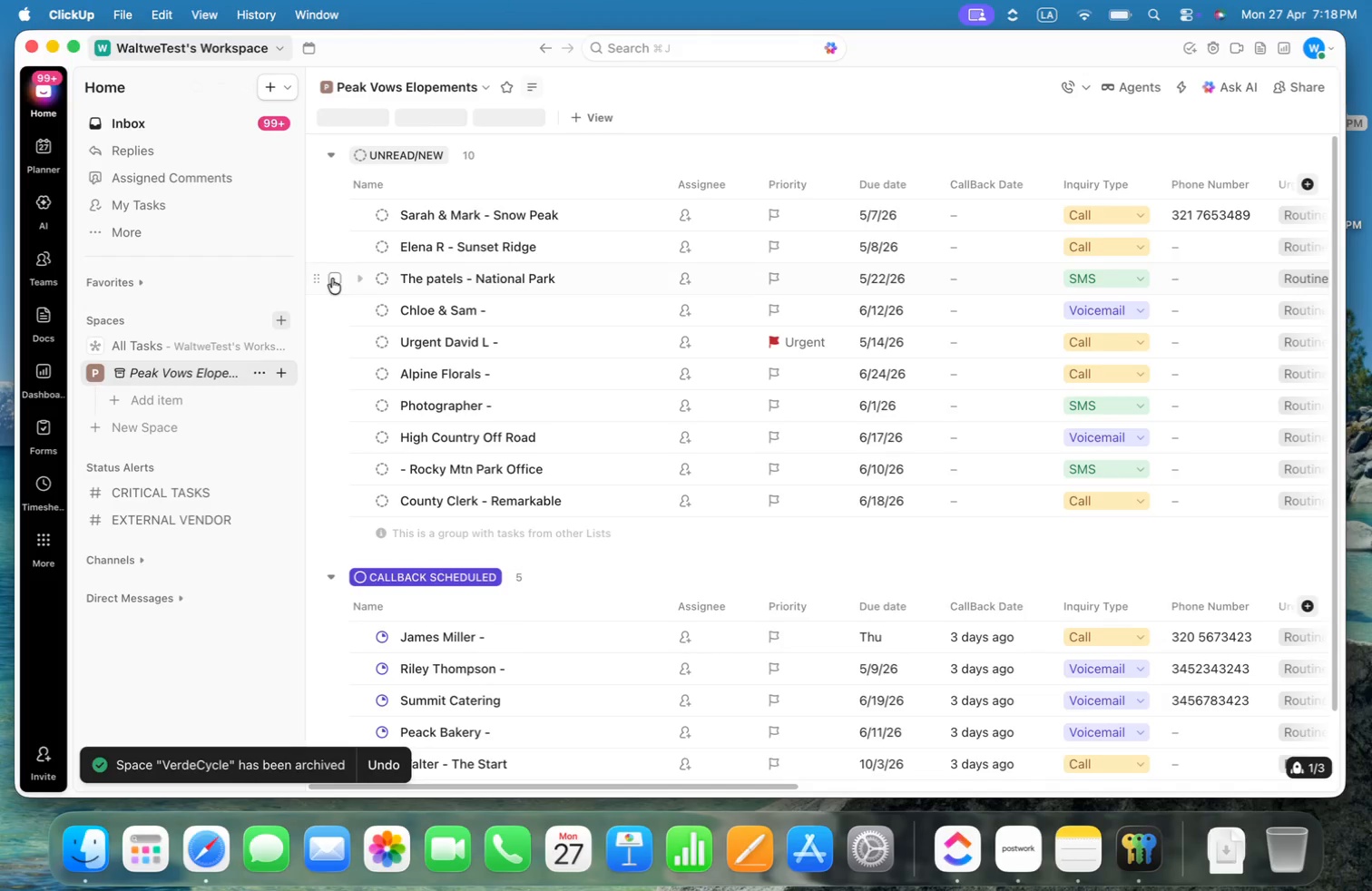 
left_click([256, 368])
 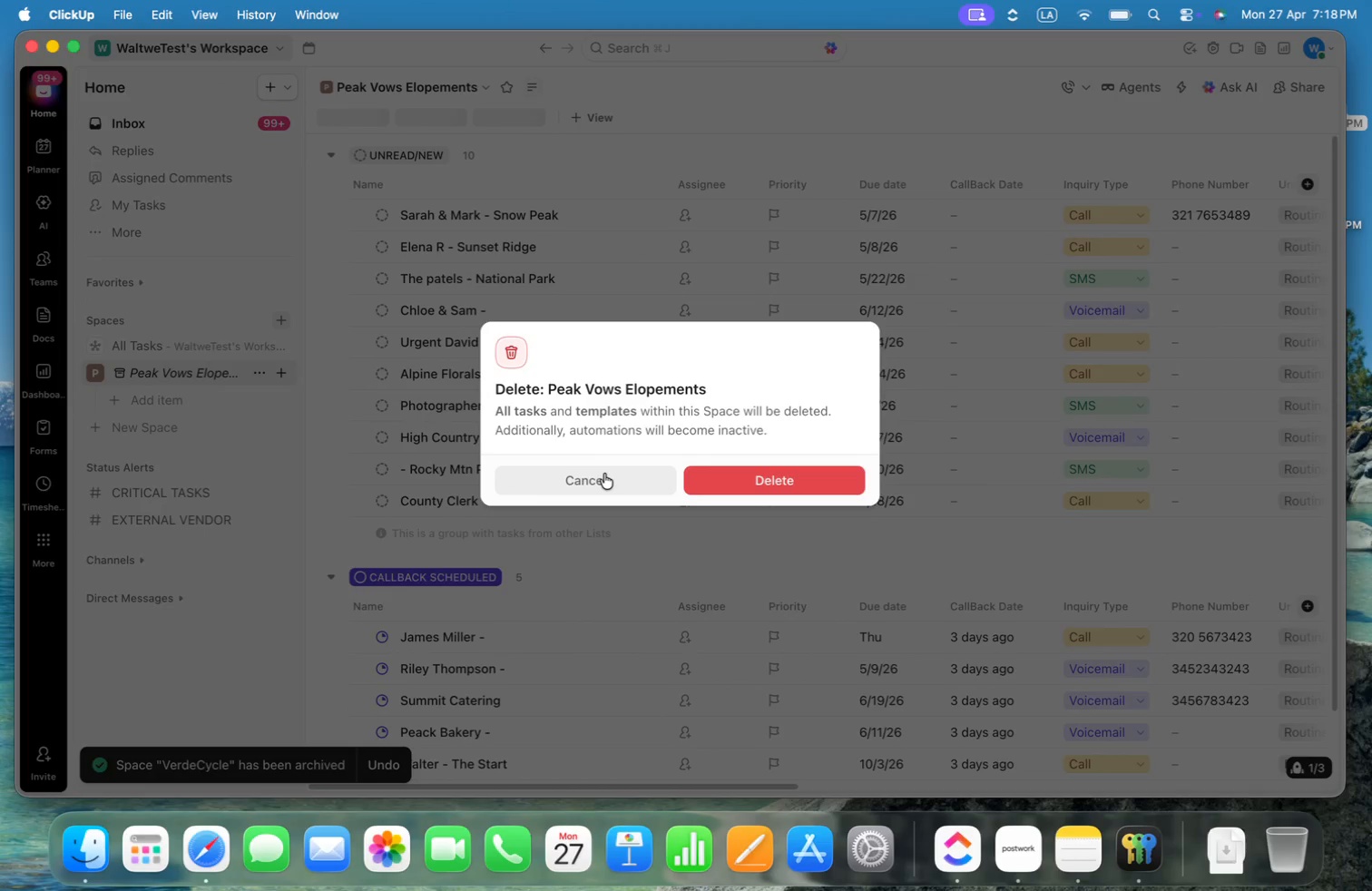 
left_click([255, 369])
 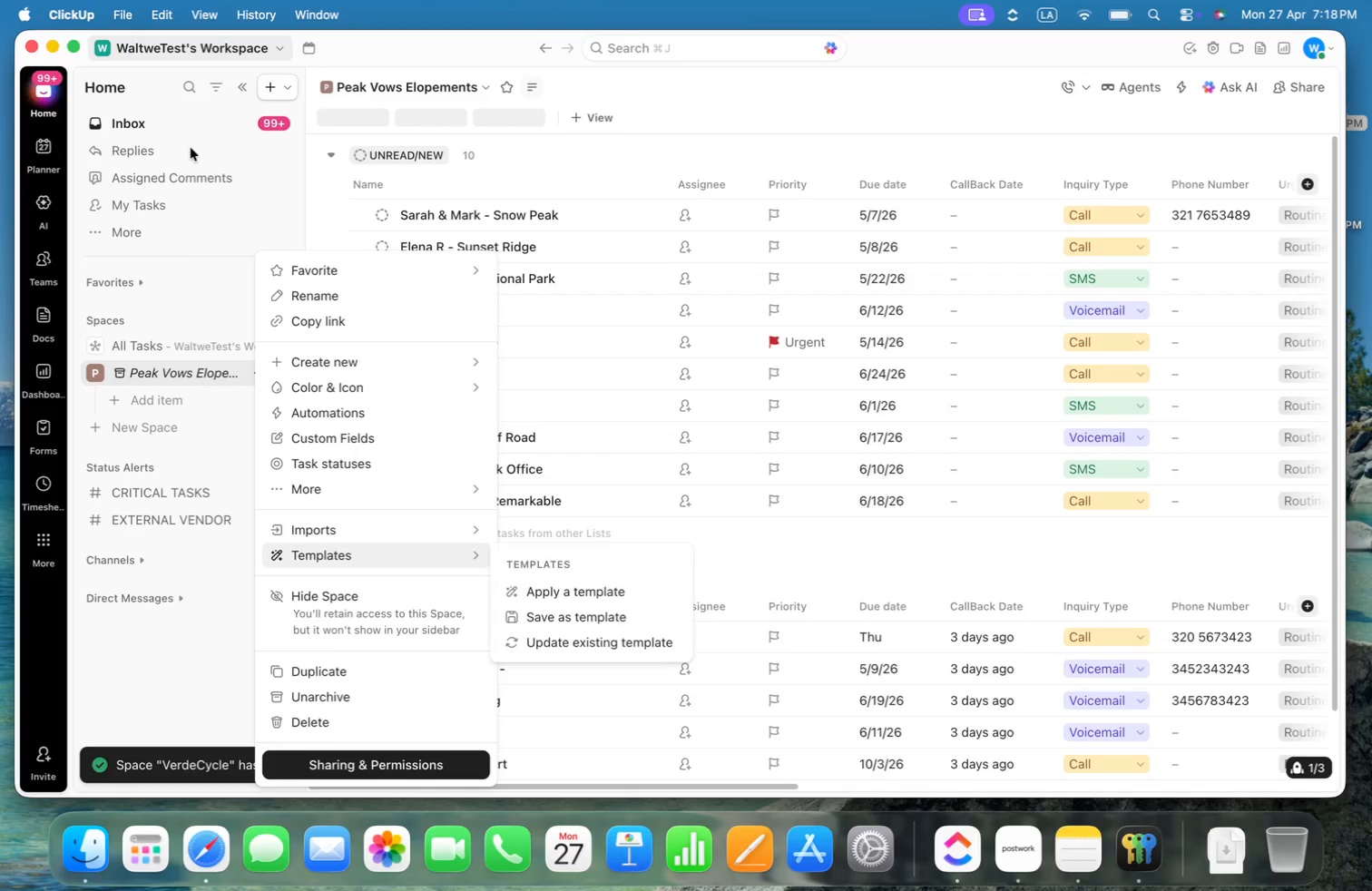 
left_click([686, 86])
 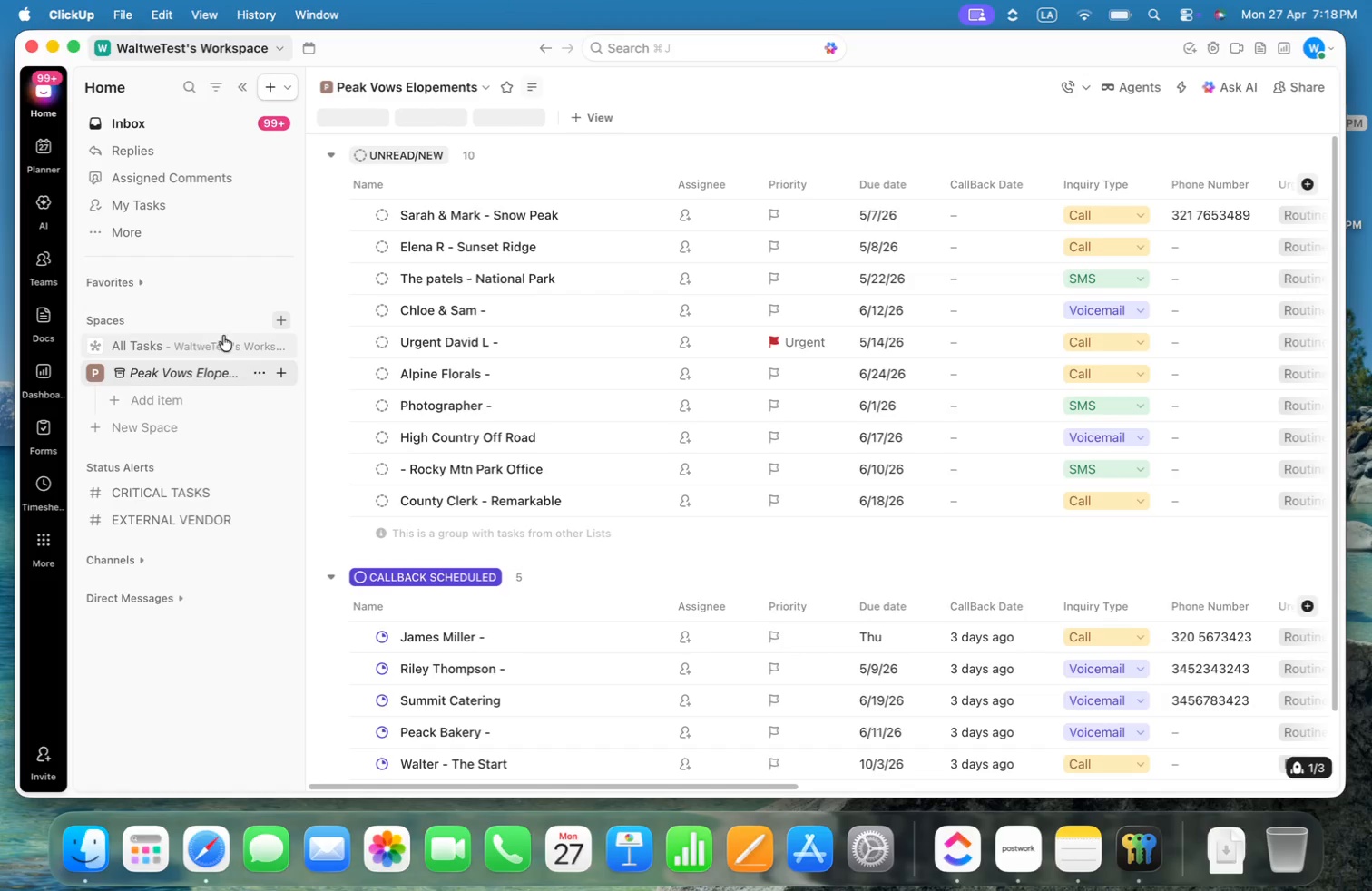 
key(Meta+CommandLeft)
 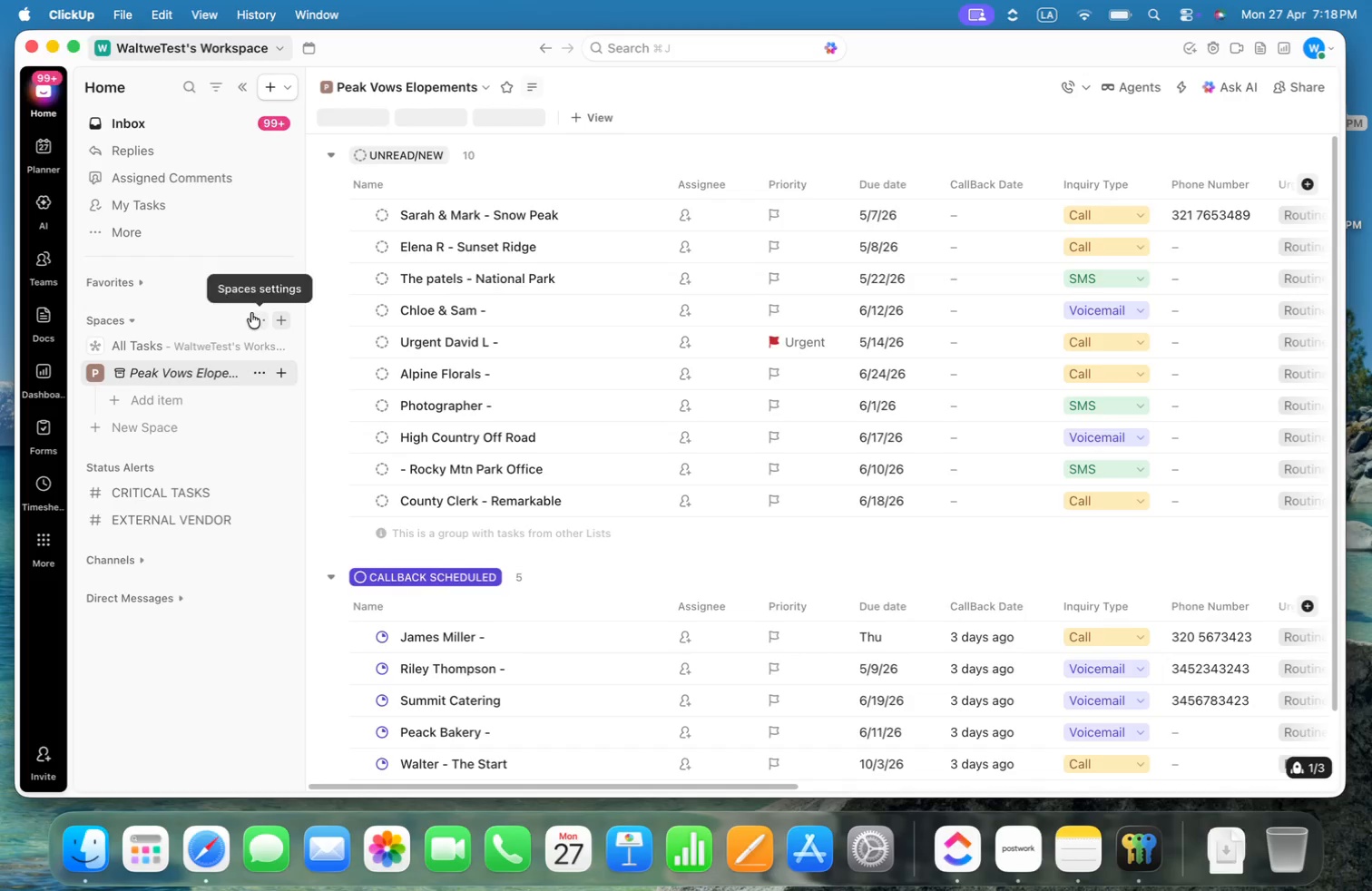 
key(Meta+Tab)